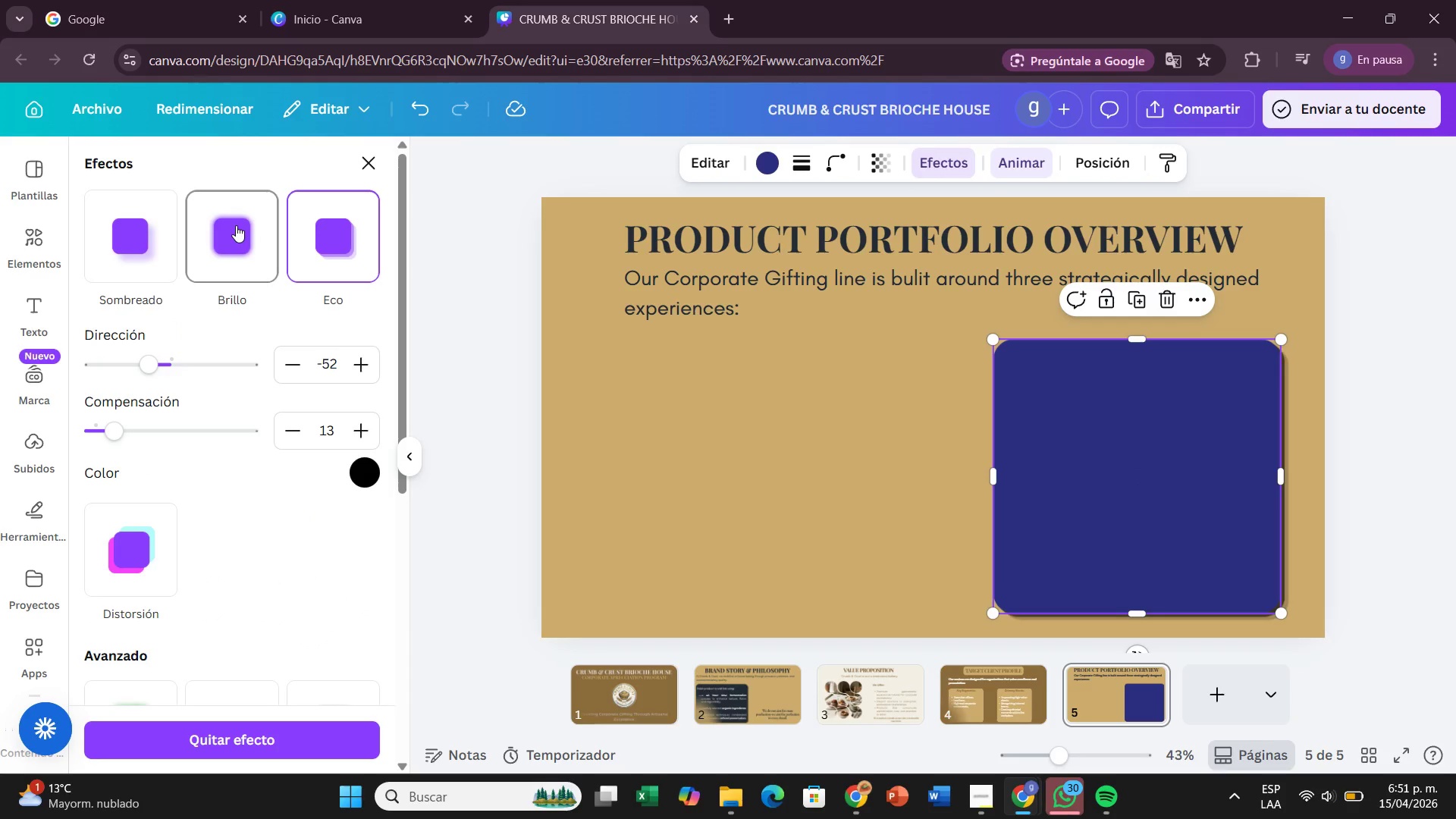 
left_click([236, 225])
 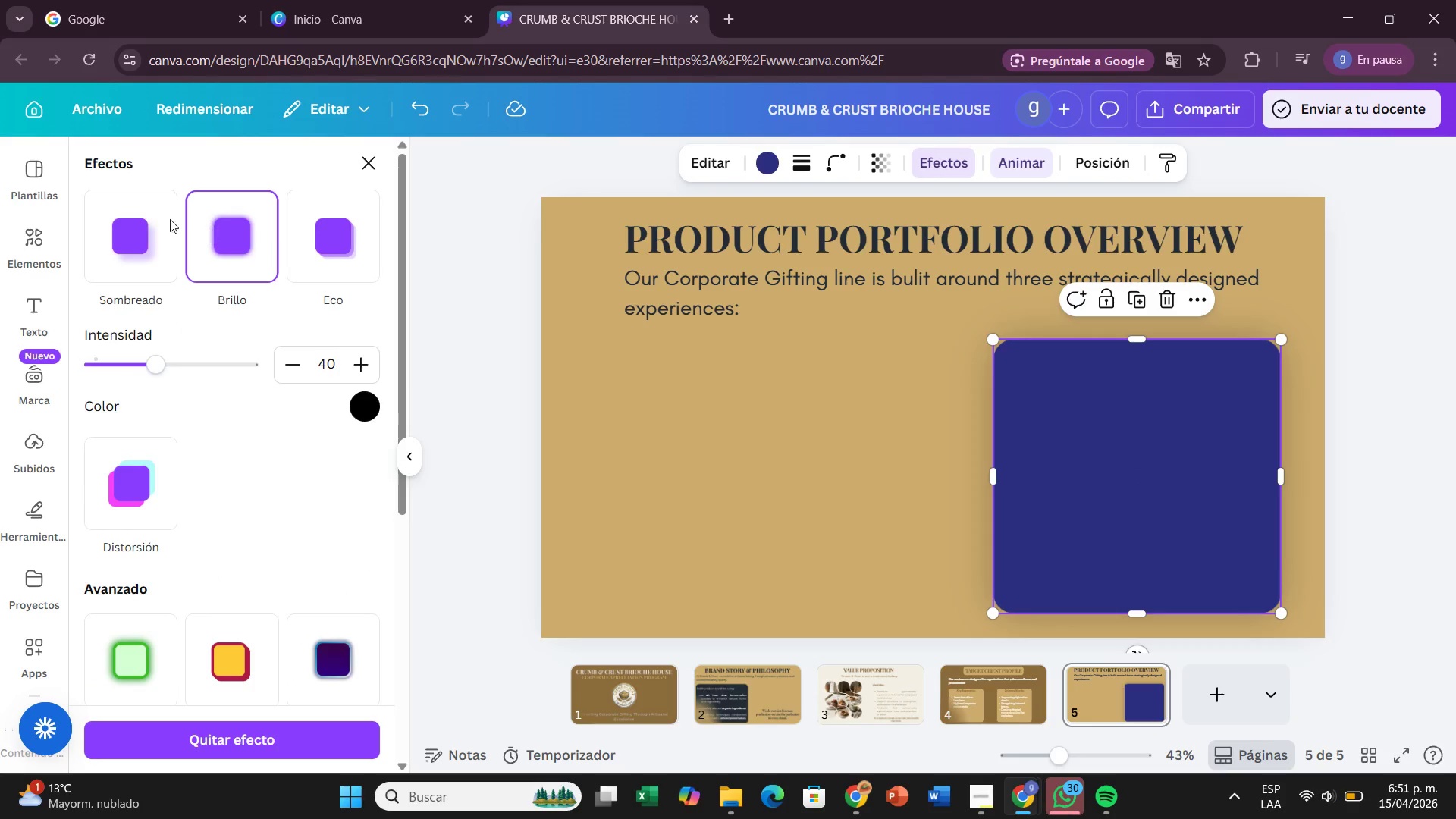 
left_click([119, 214])
 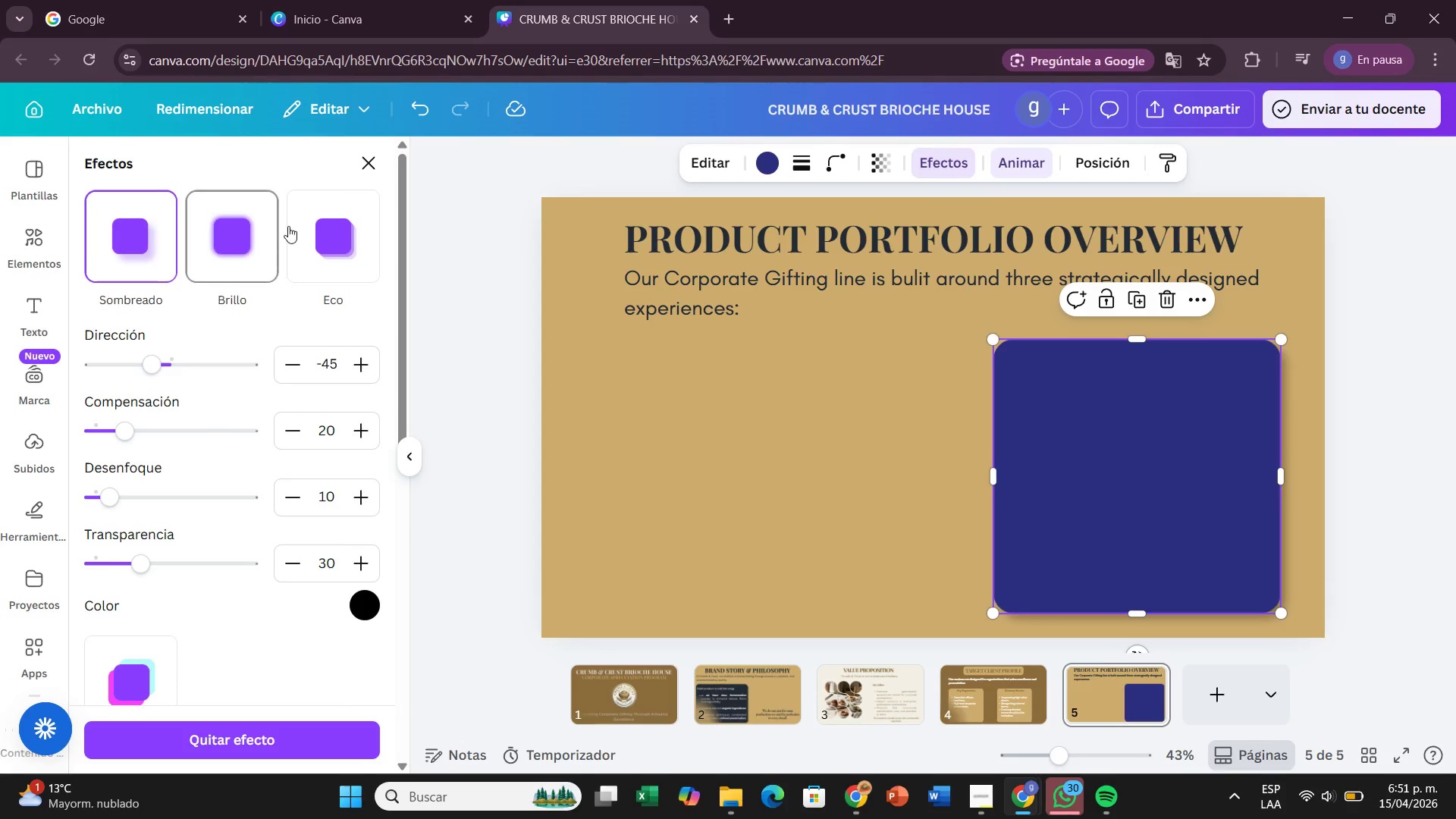 
left_click([338, 234])
 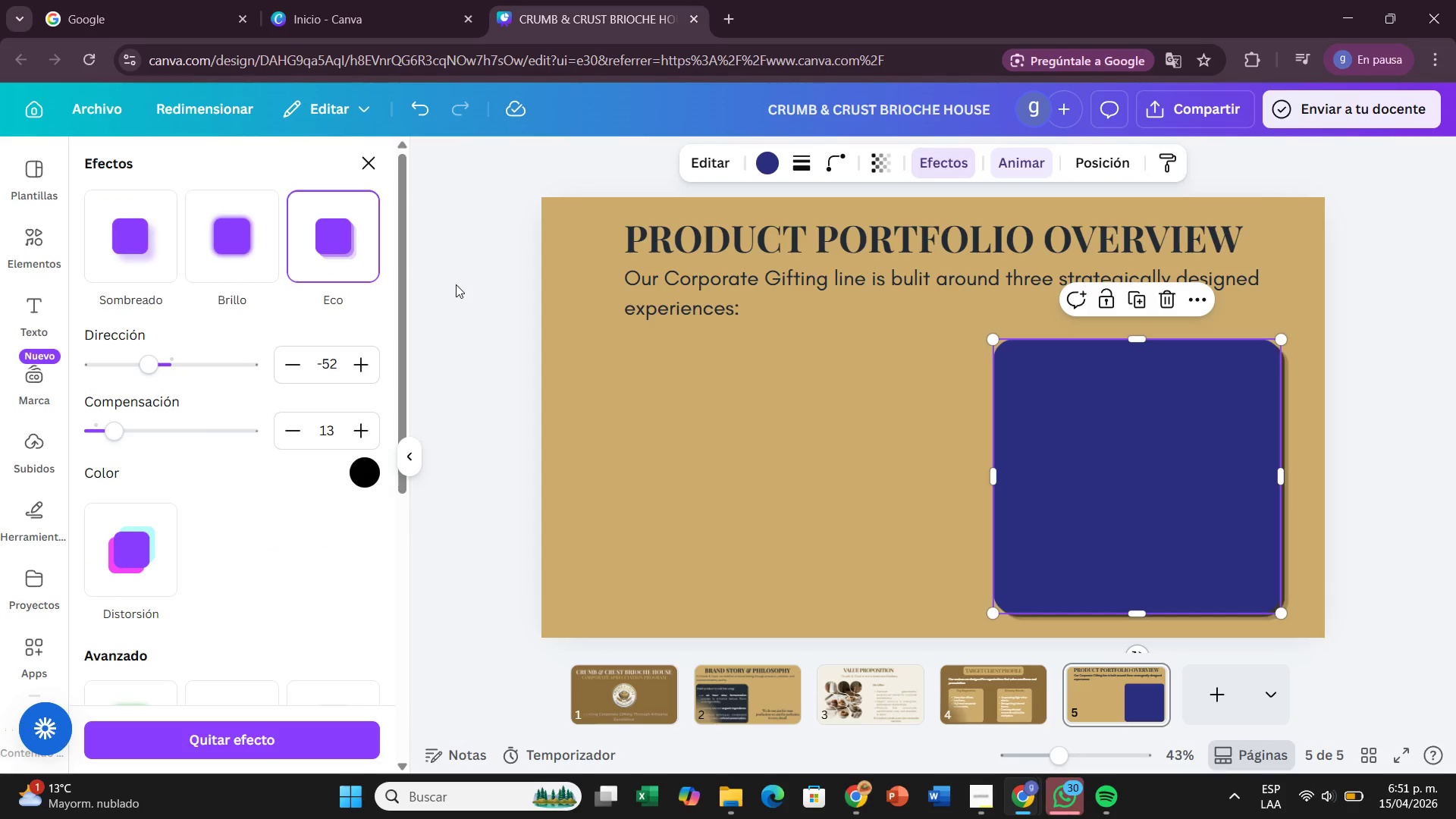 
left_click([456, 284])
 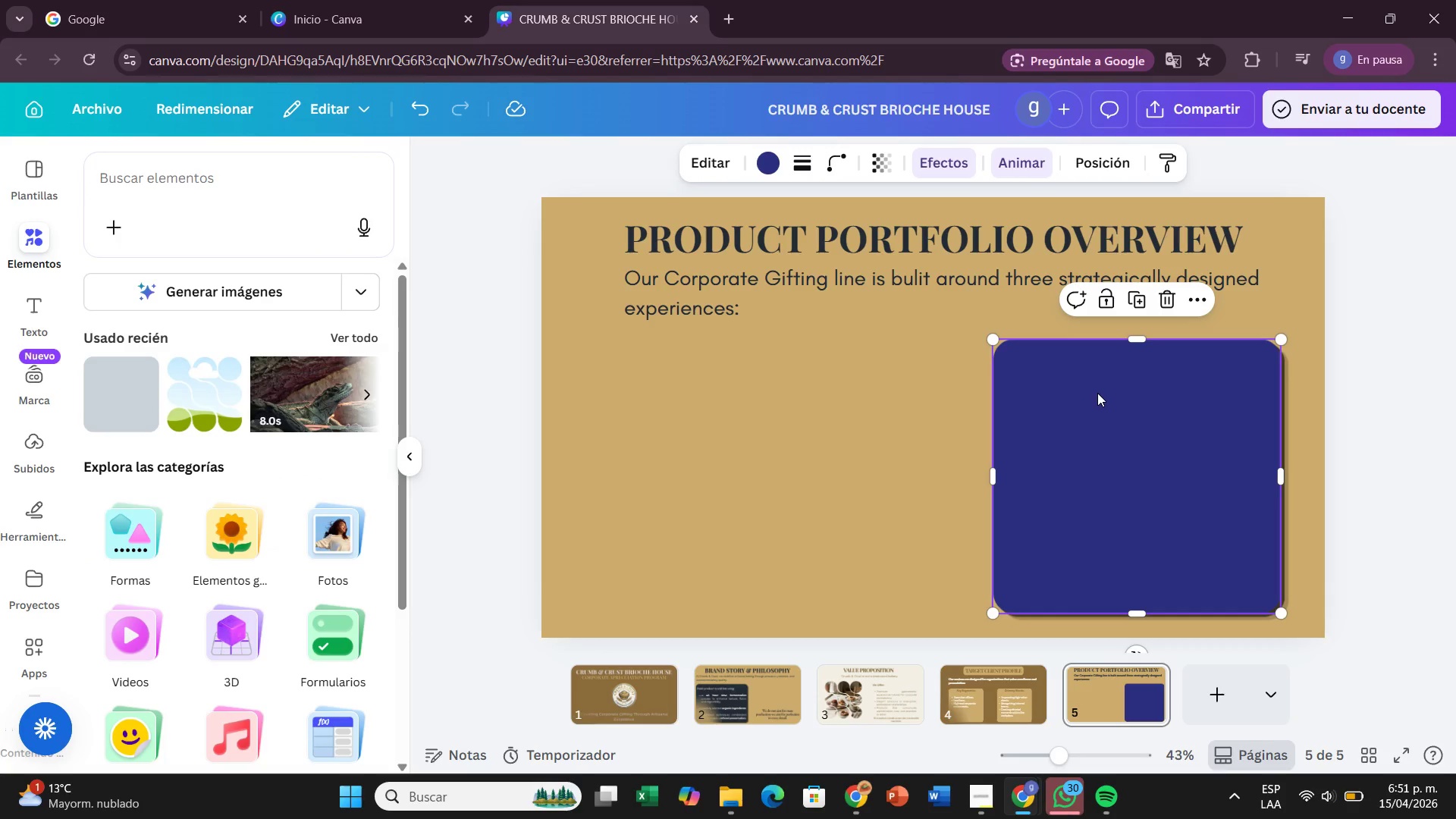 
double_click([1097, 393])
 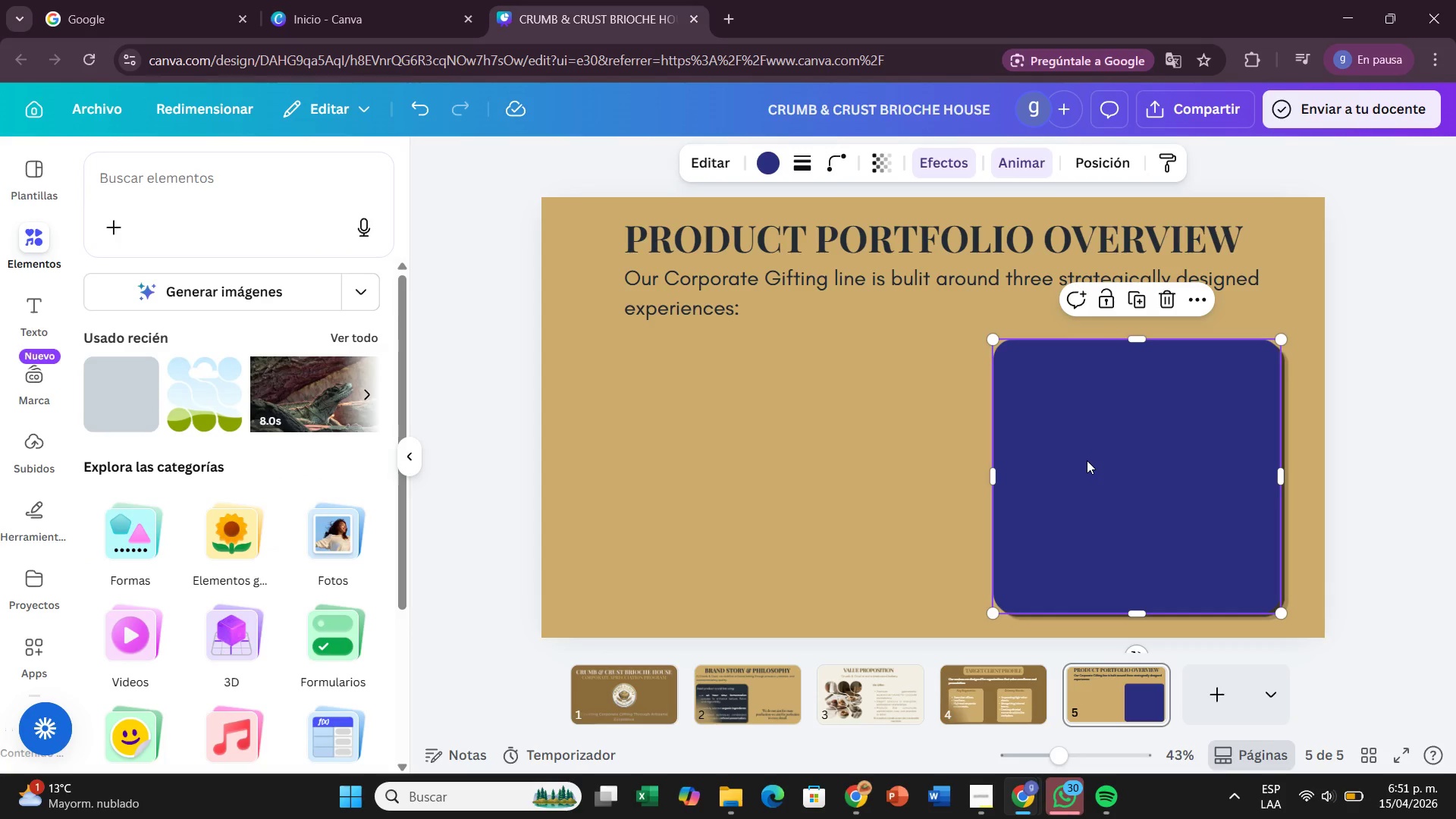 
double_click([1087, 460])
 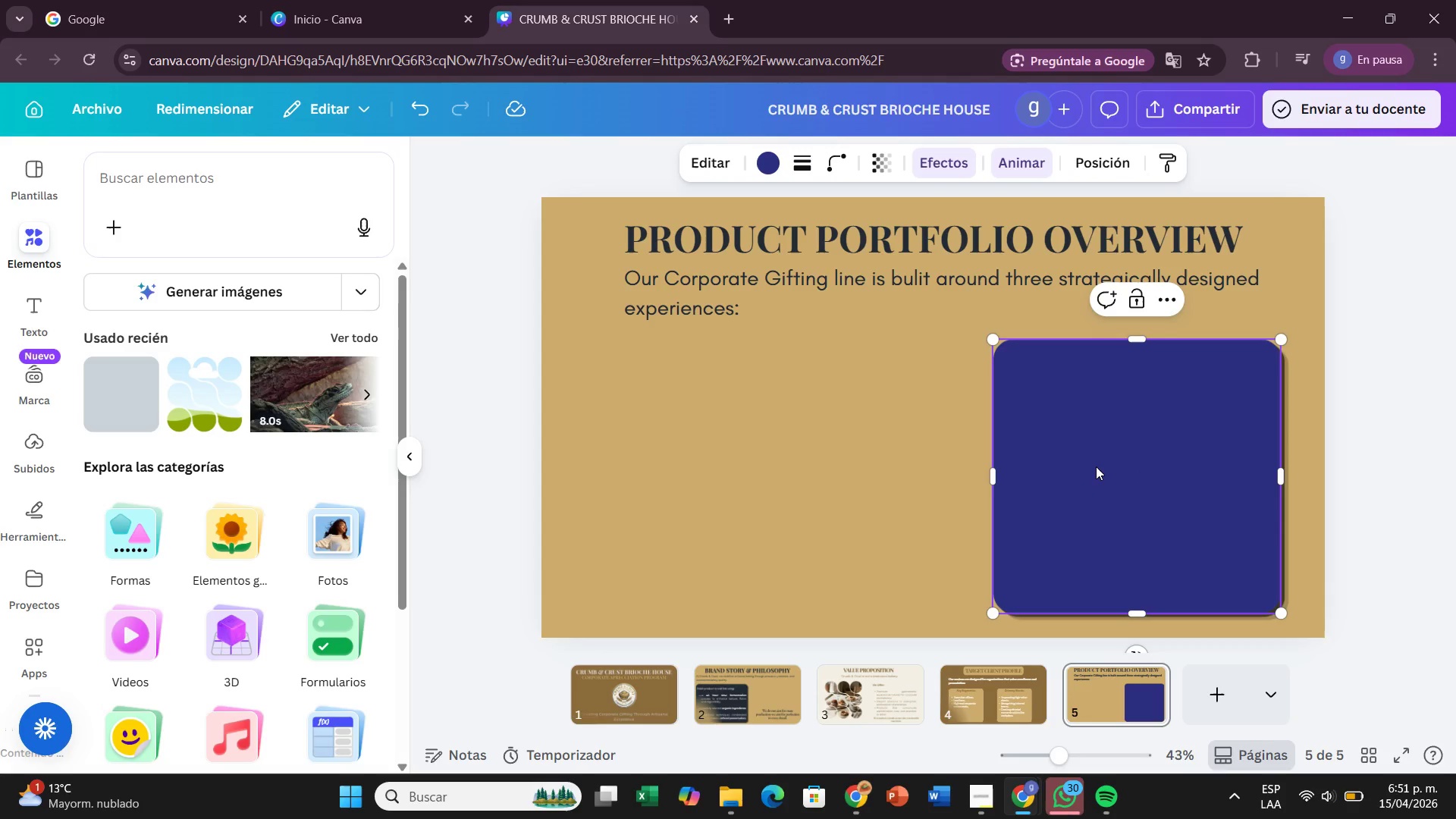 
wait(15.06)
 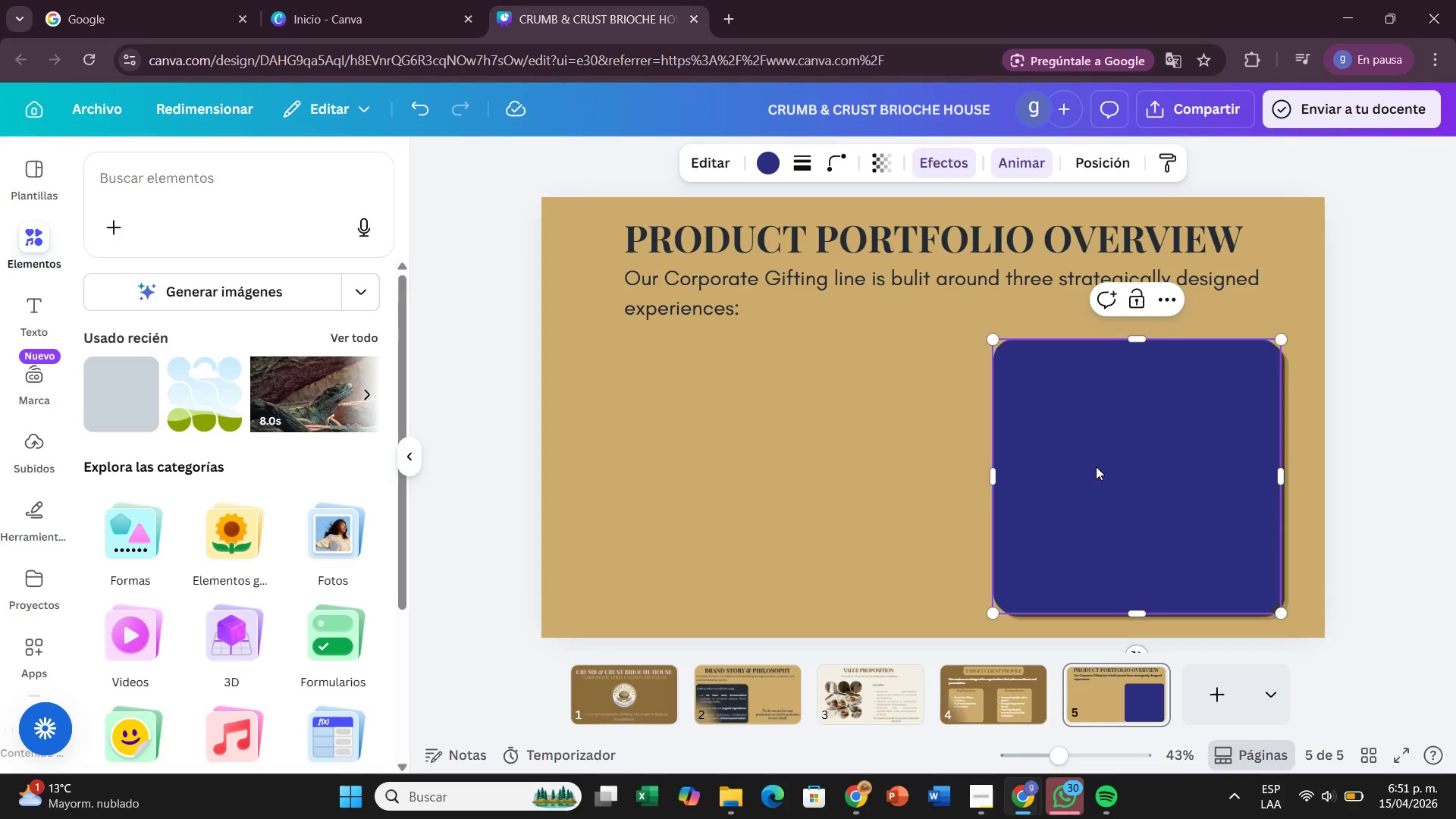 
left_click([1125, 493])
 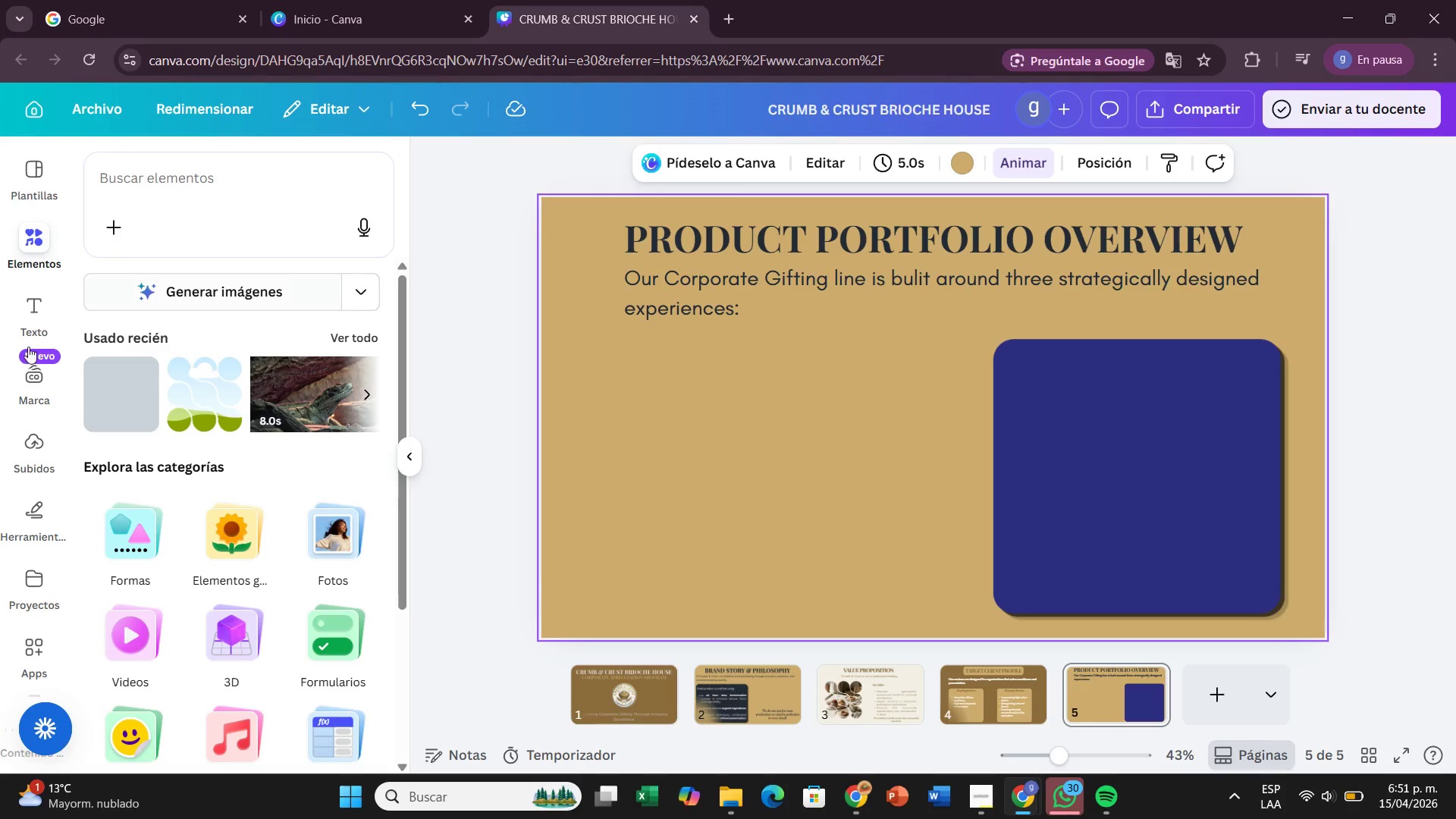 
left_click([24, 323])
 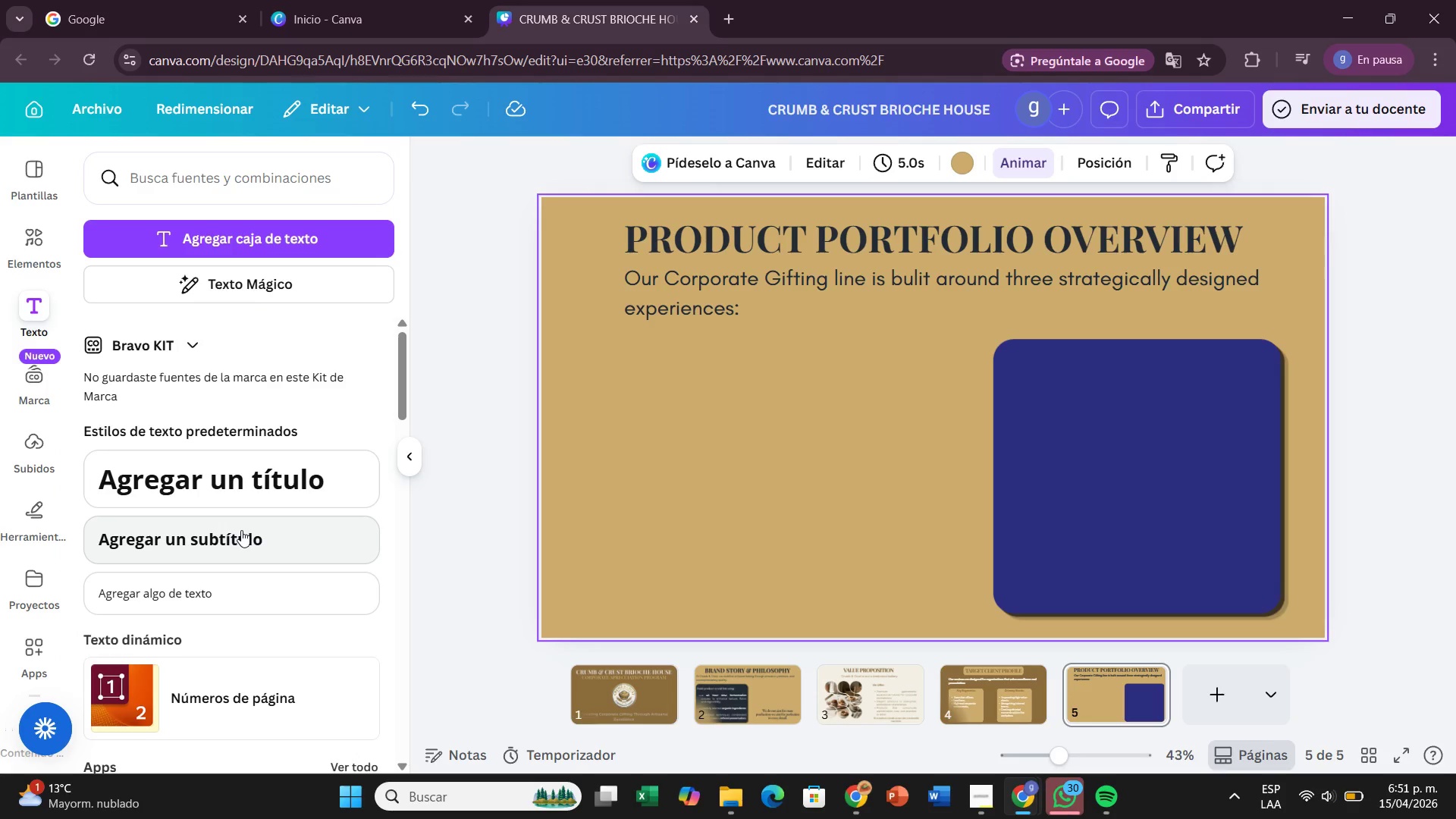 
wait(12.89)
 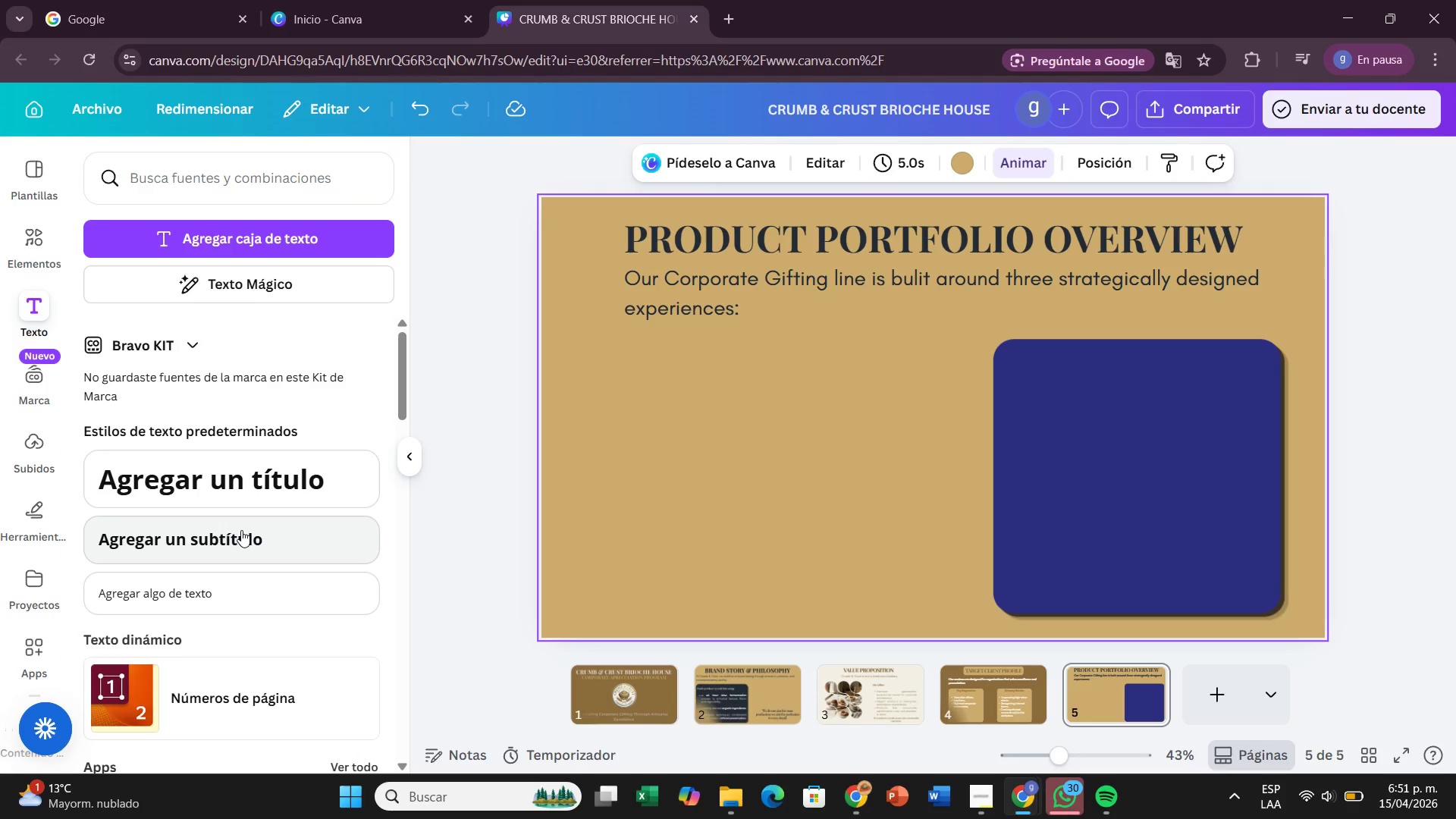 
left_click([211, 592])
 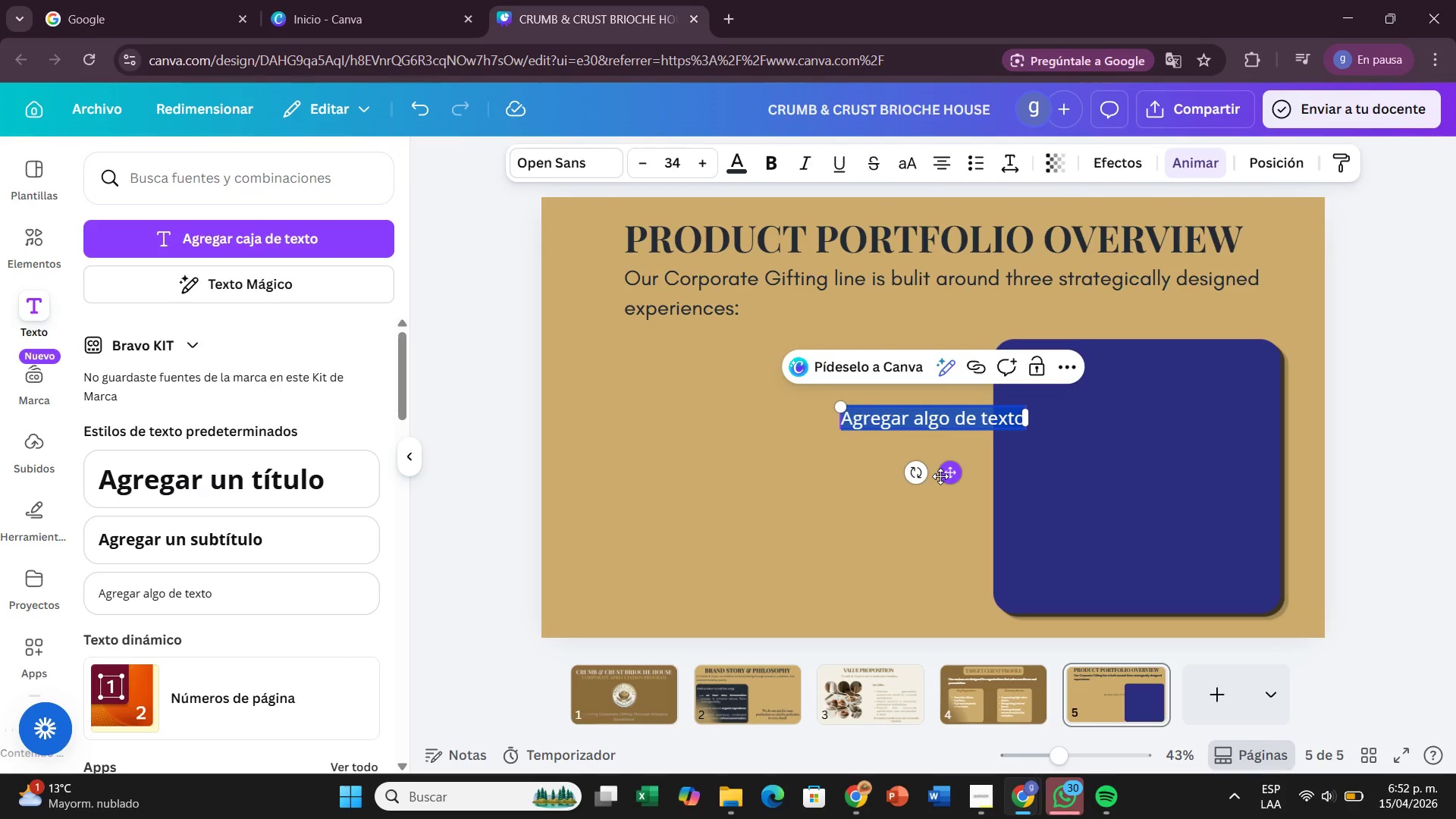 
left_click_drag(start_coordinate=[941, 475], to_coordinate=[1139, 456])
 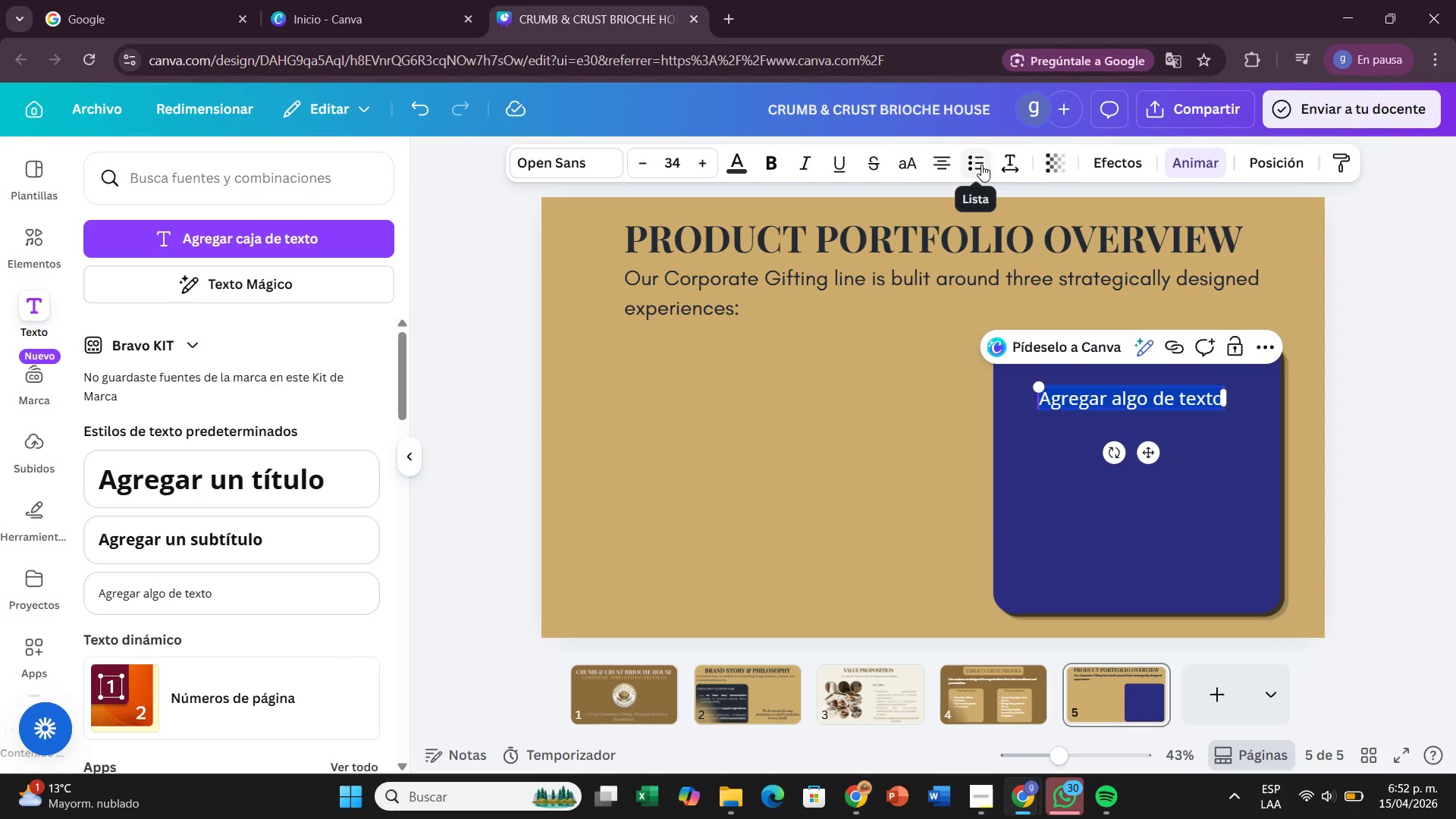 
wait(5.05)
 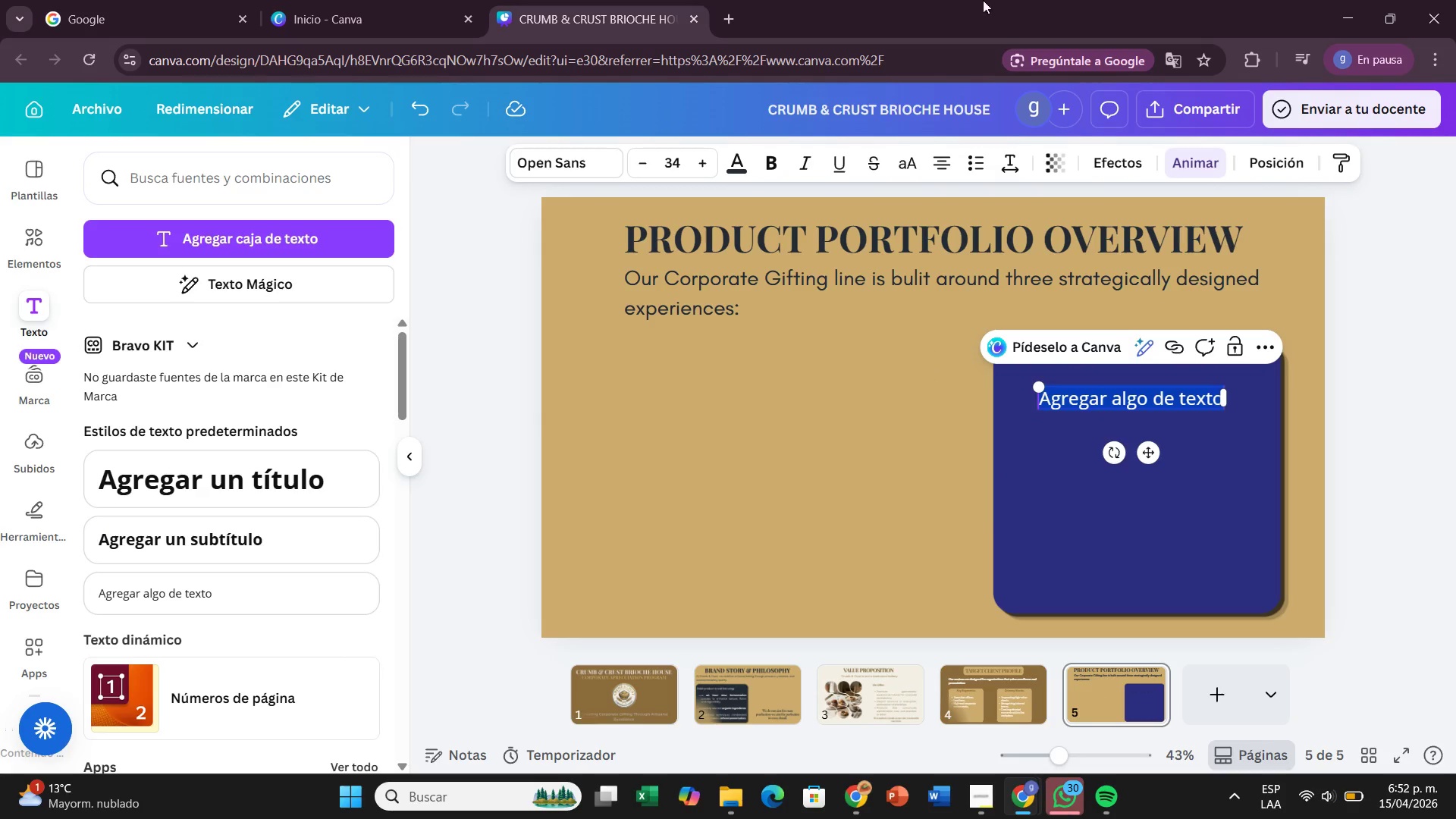 
left_click([981, 165])
 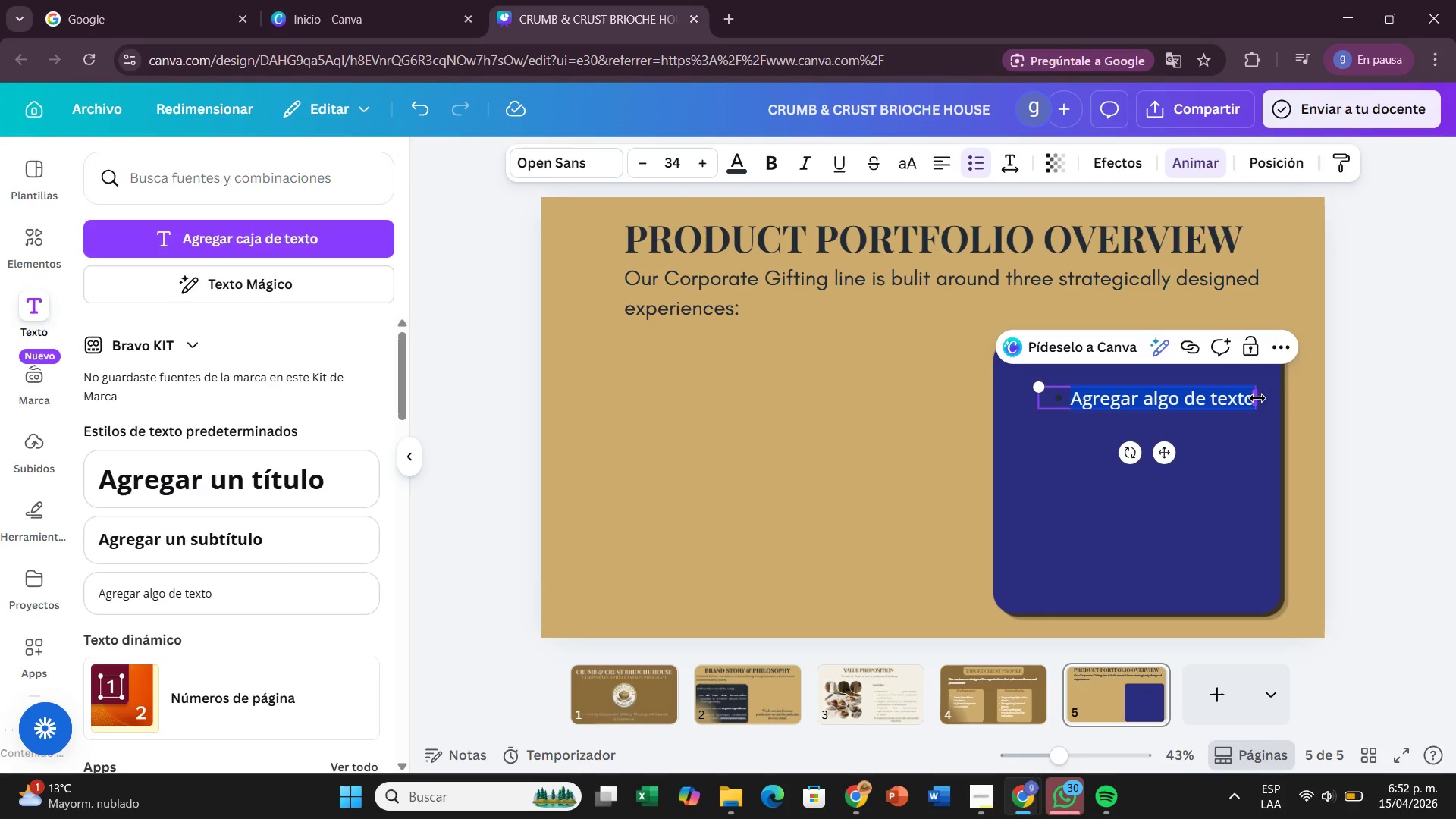 
left_click([1249, 400])
 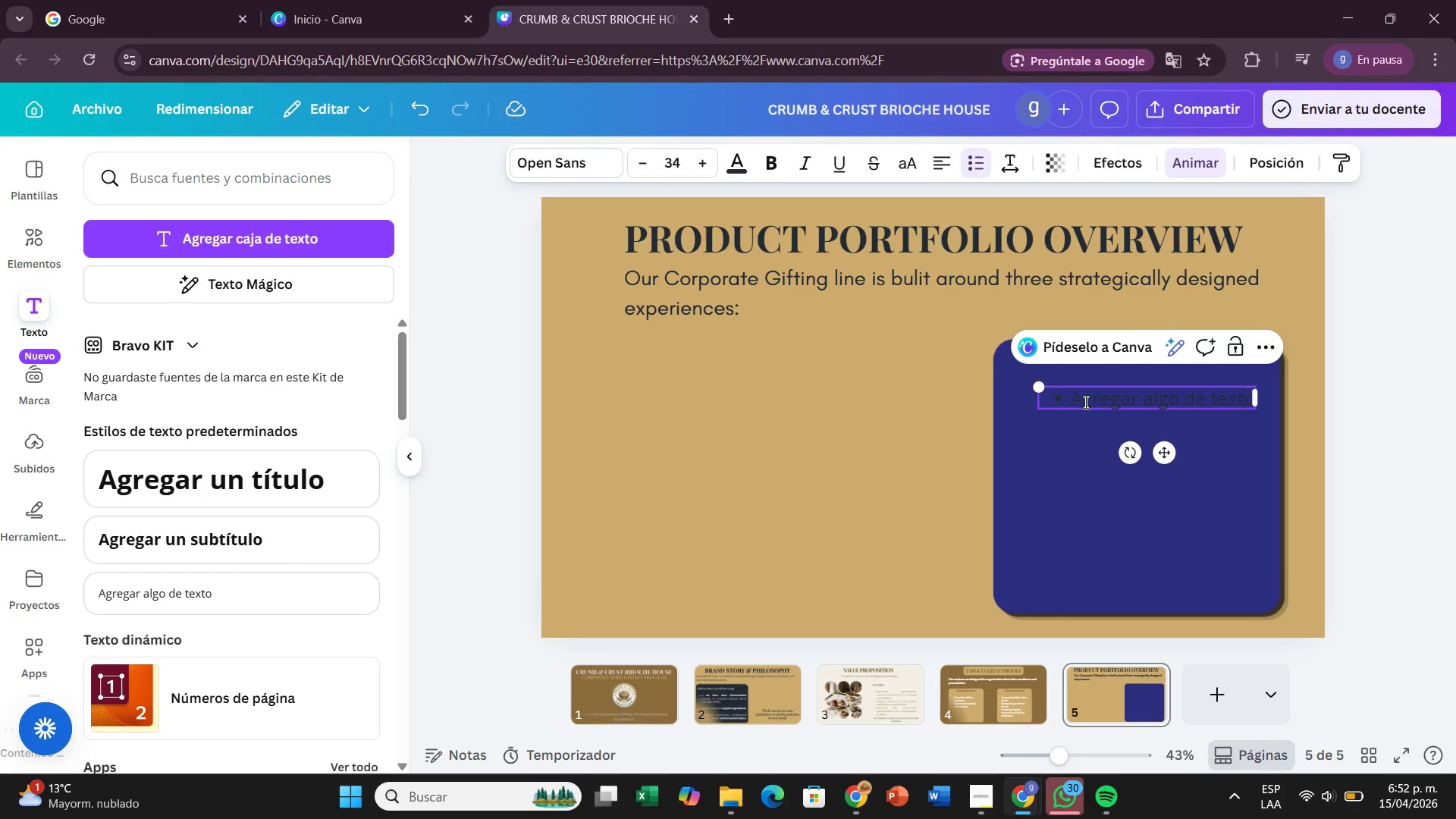 
left_click_drag(start_coordinate=[1074, 400], to_coordinate=[1257, 401])
 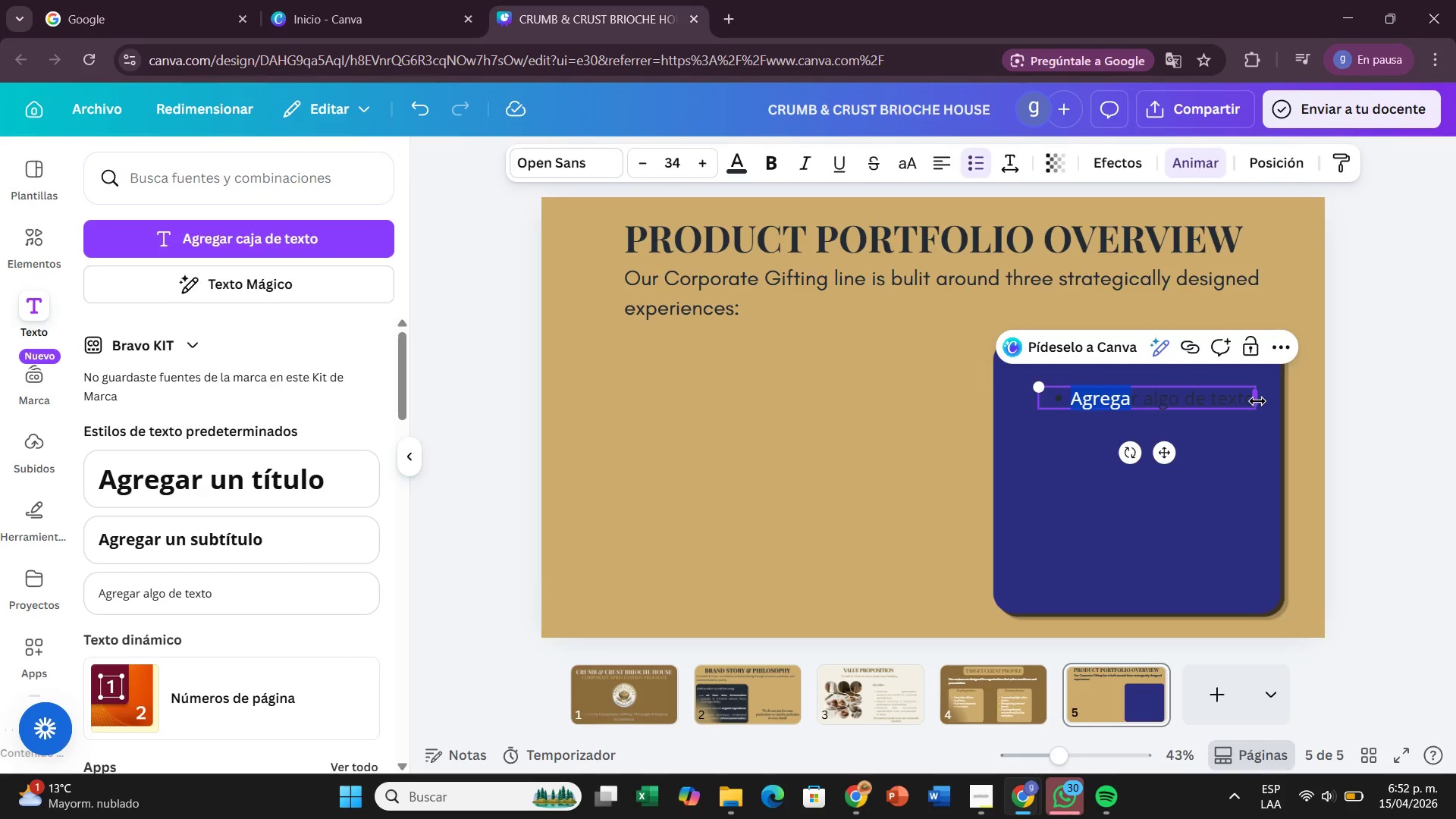 
key(Backspace)
 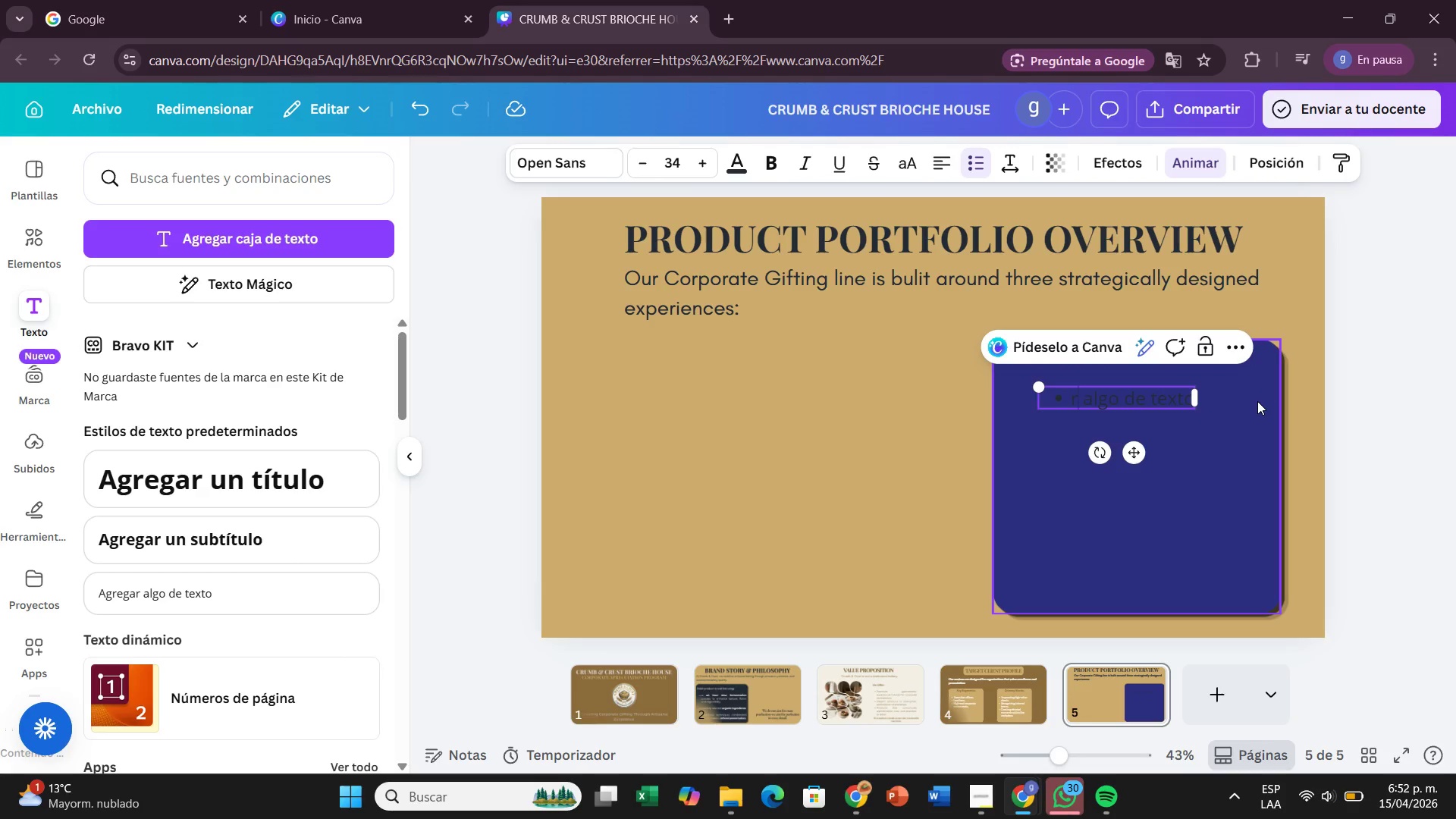 
hold_key(key=ArrowRight, duration=1.3)
 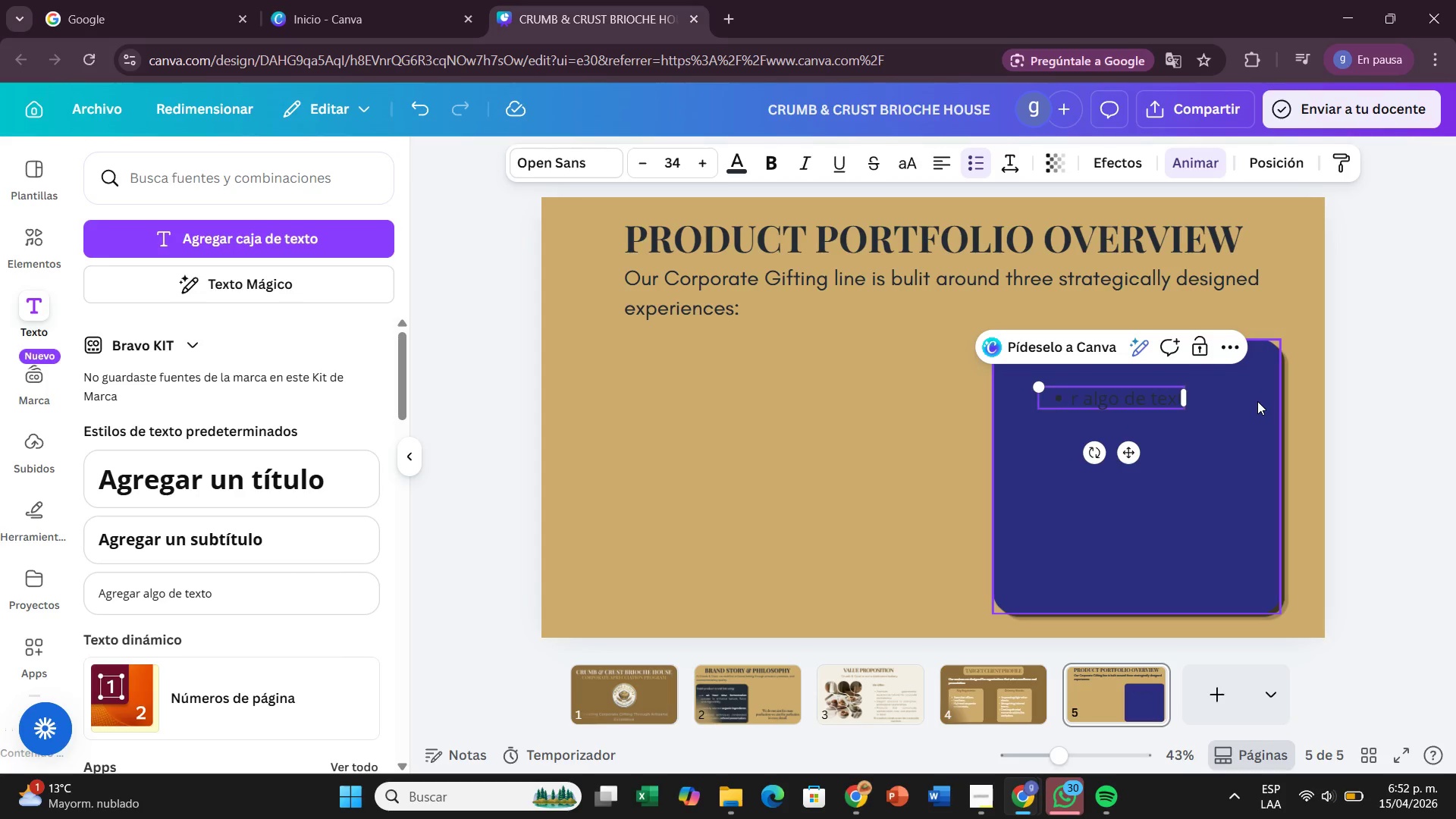 
hold_key(key=Backspace, duration=0.8)
 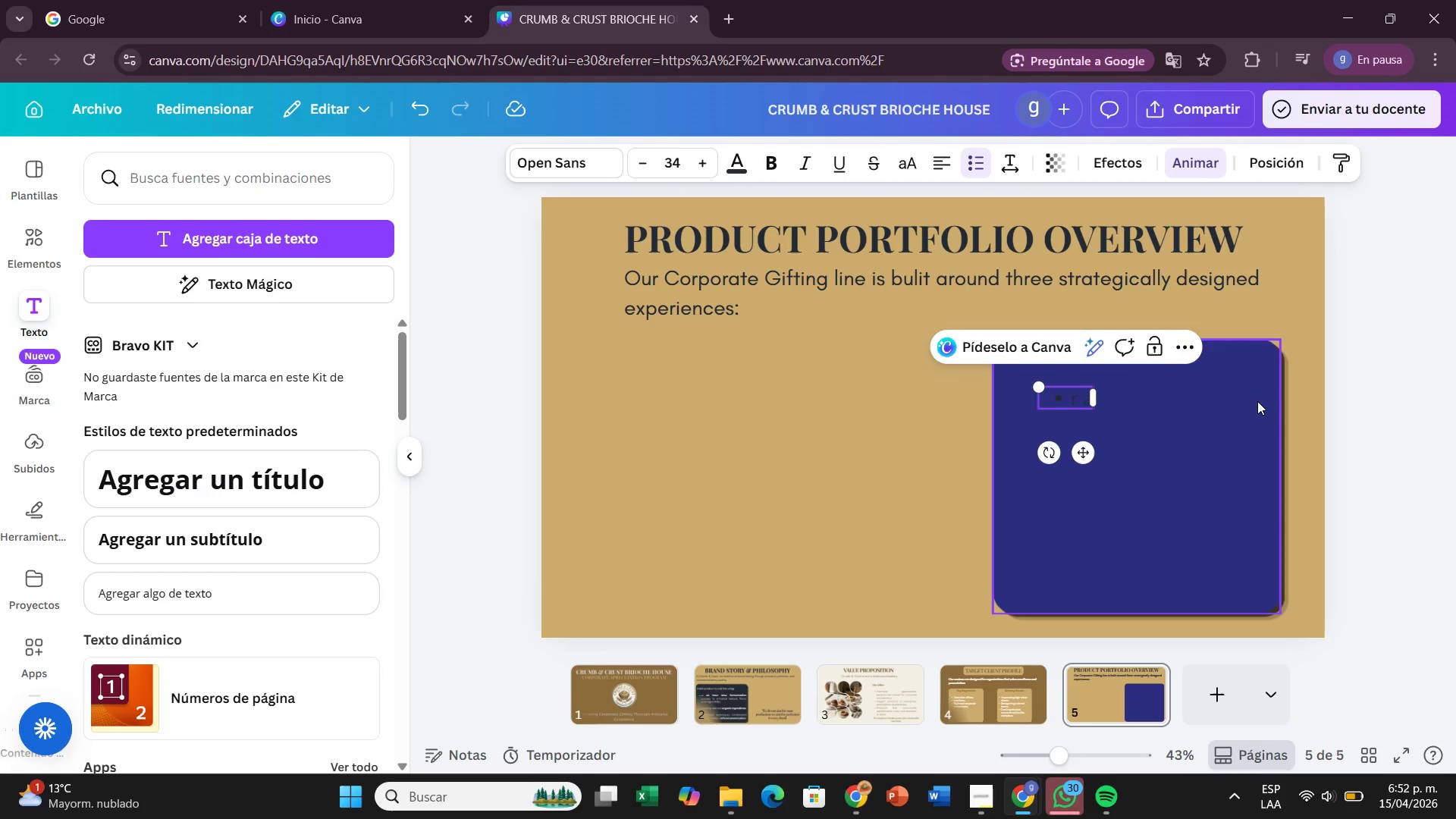 
key(Backspace)
key(Backspace)
key(Backspace)
key(Backspace)
type(The Morning Meeting-)
 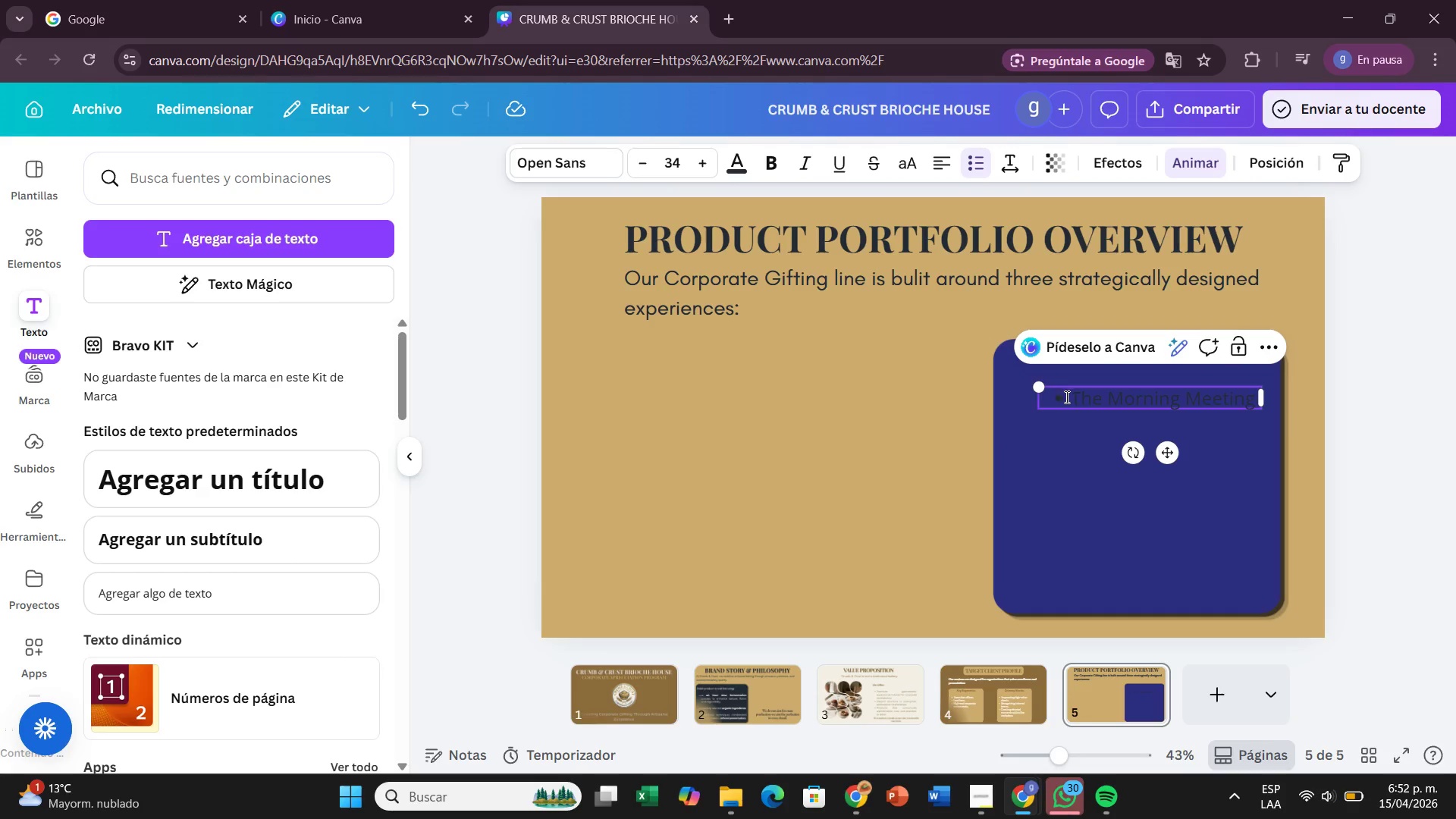 
double_click([1056, 403])
 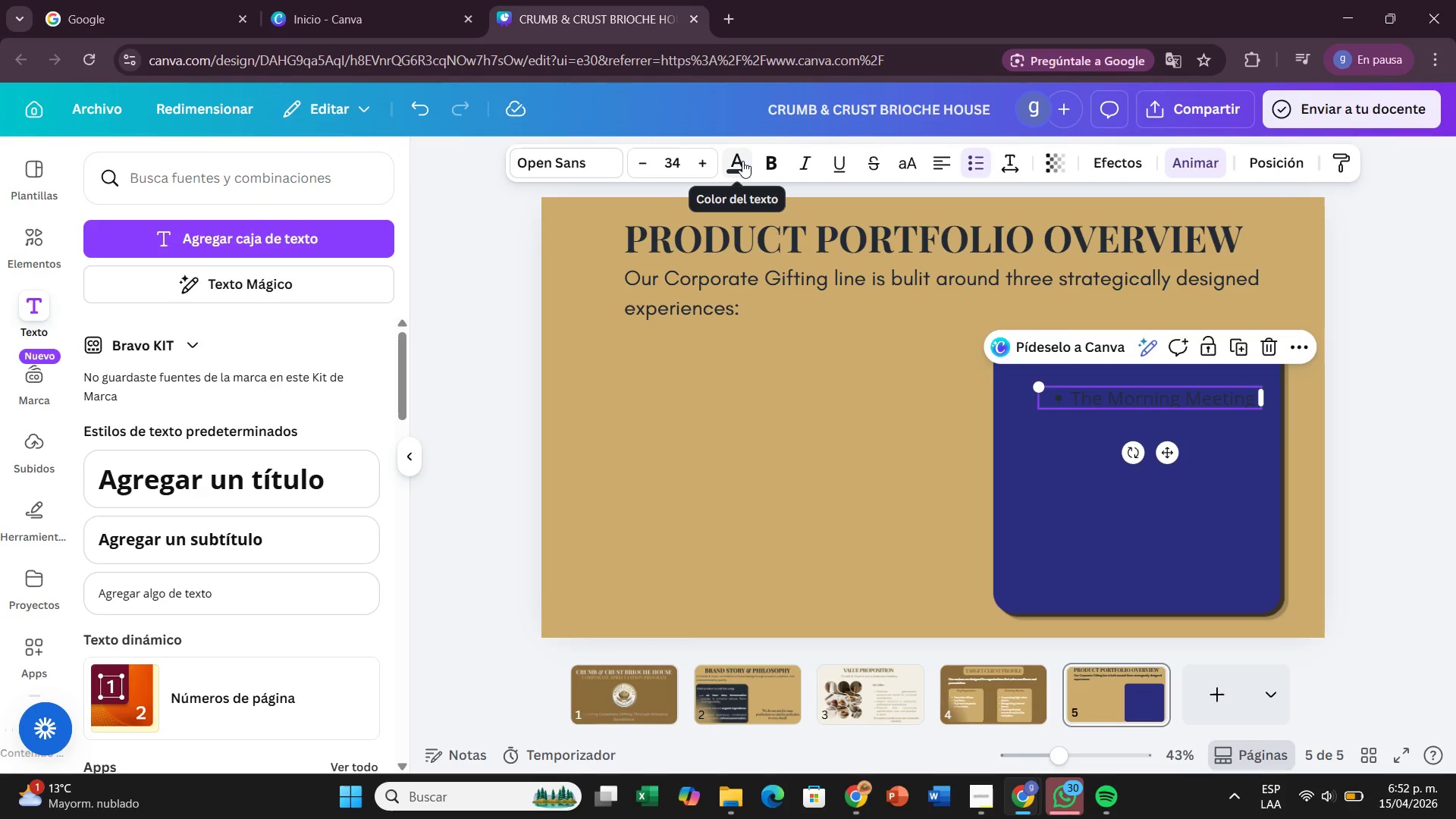 
left_click([745, 161])
 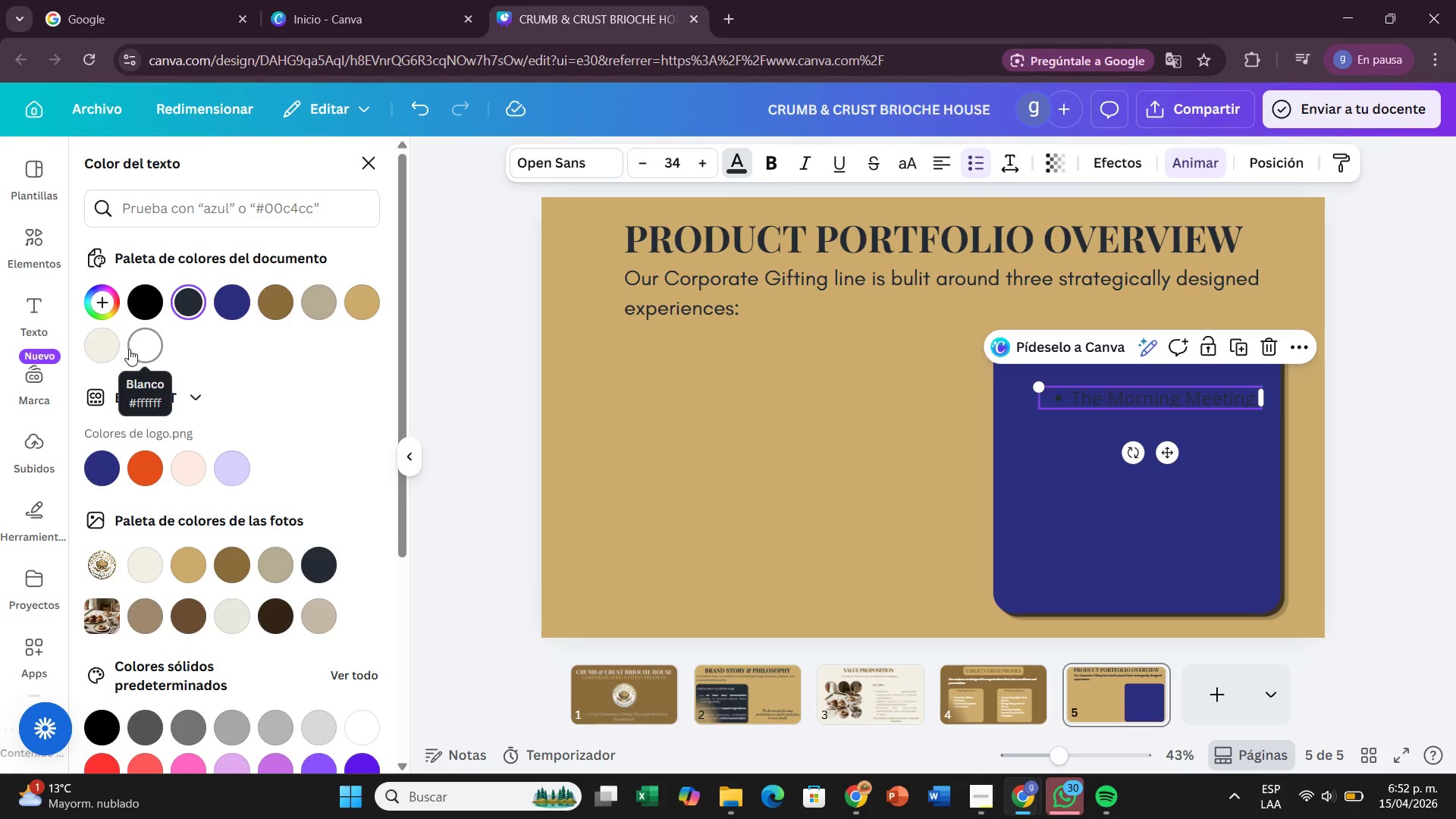 
wait(5.05)
 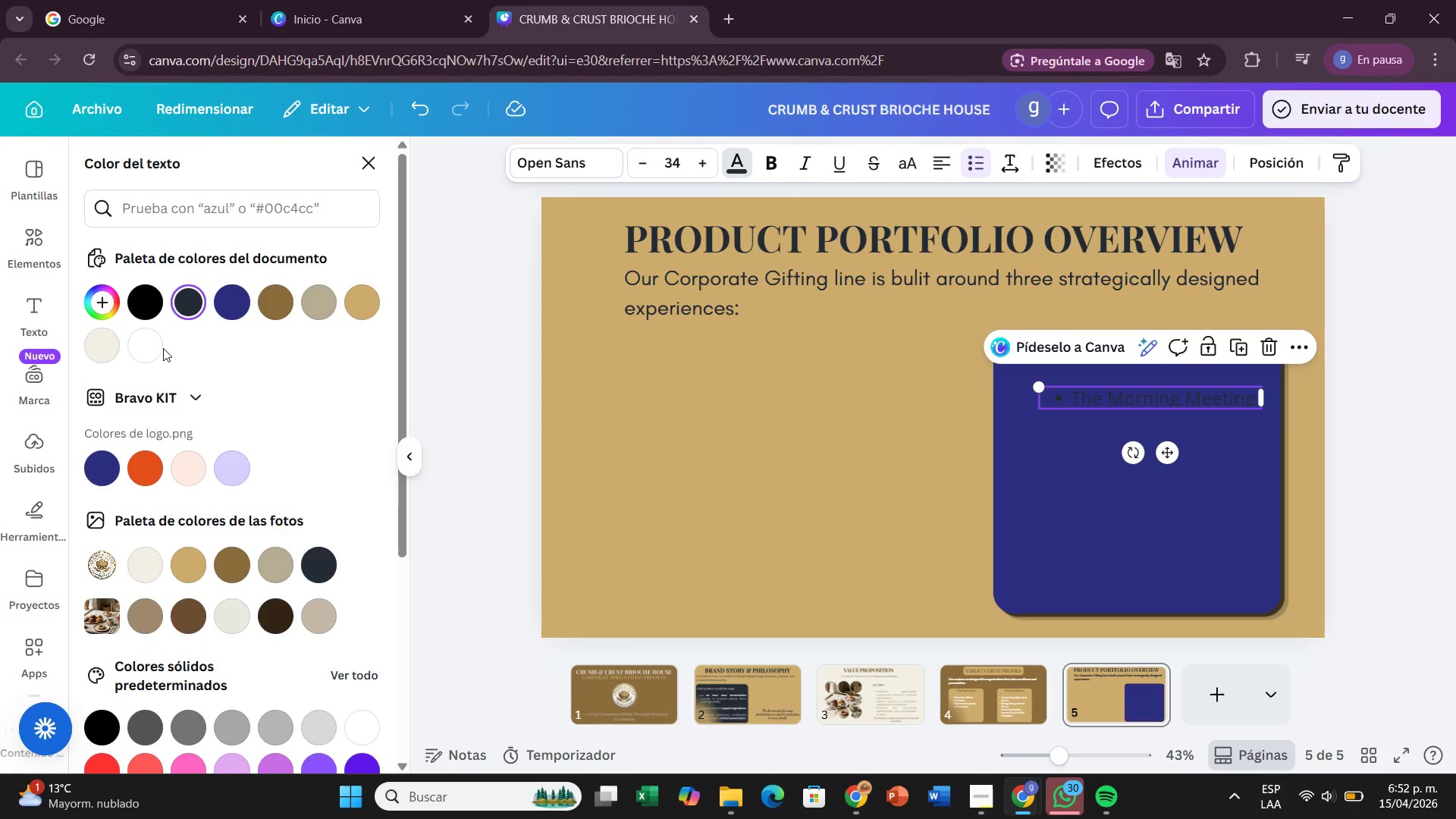 
left_click([98, 347])
 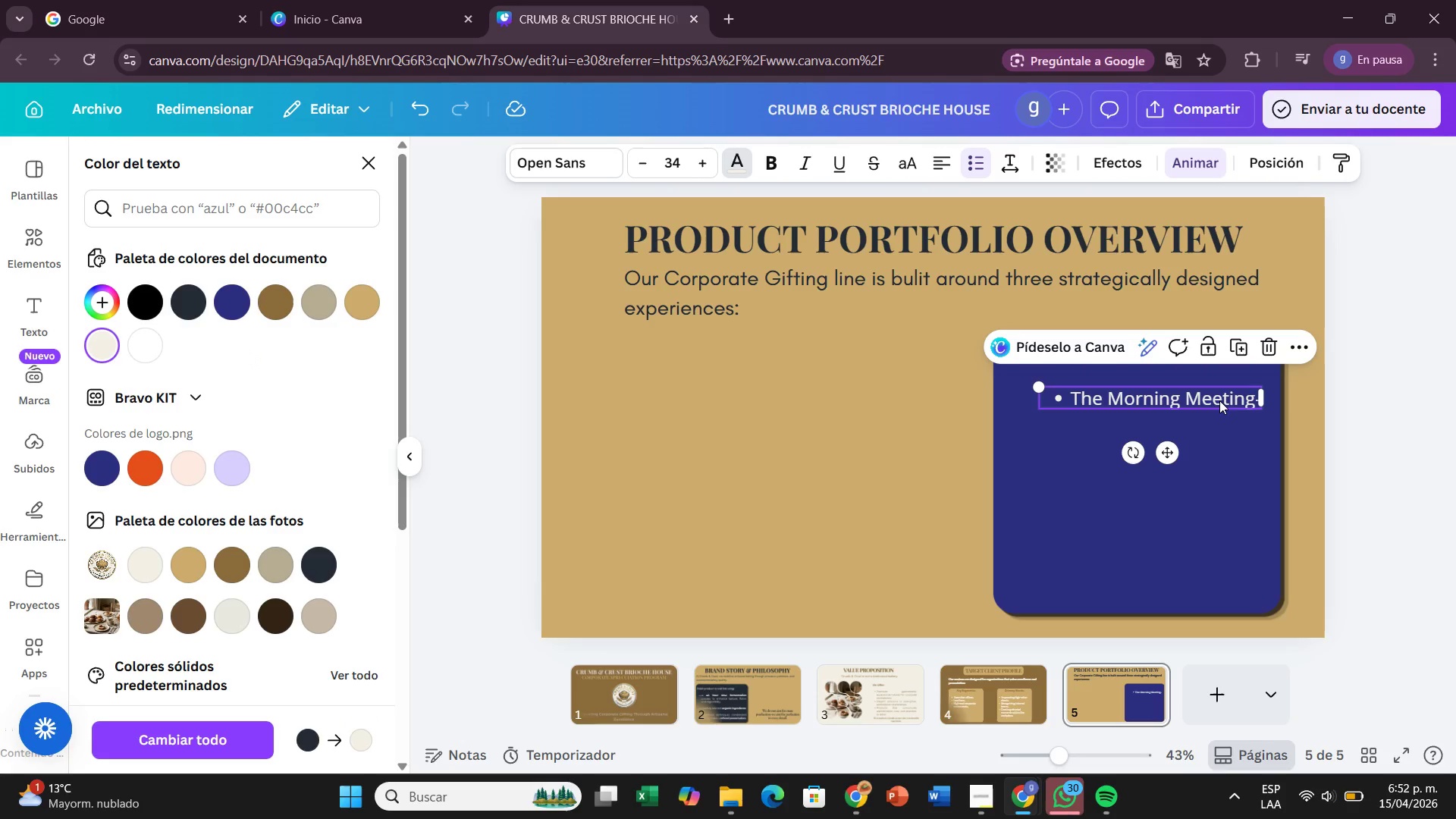 
left_click([1226, 400])
 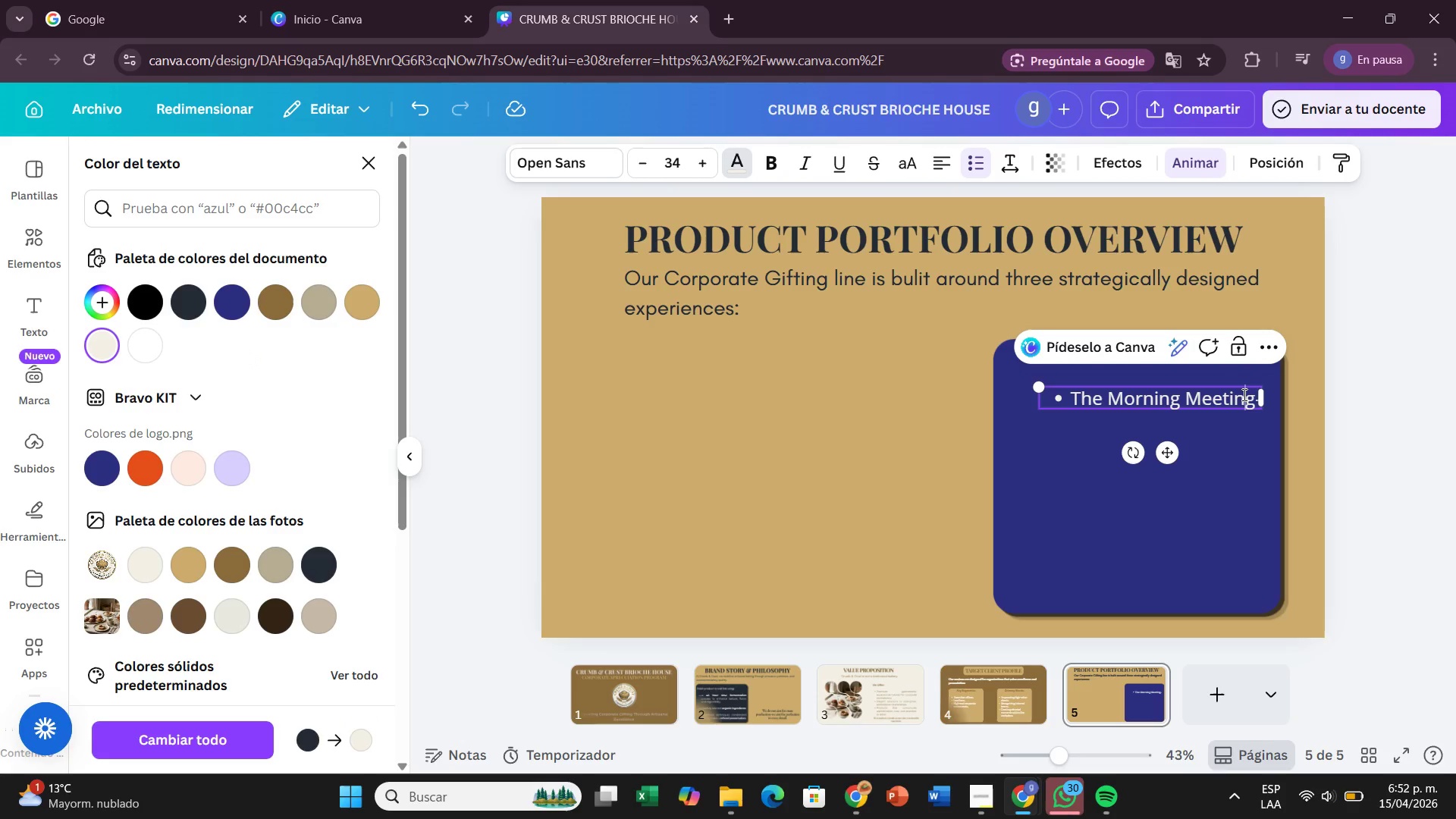 
left_click_drag(start_coordinate=[1243, 394], to_coordinate=[1247, 394])
 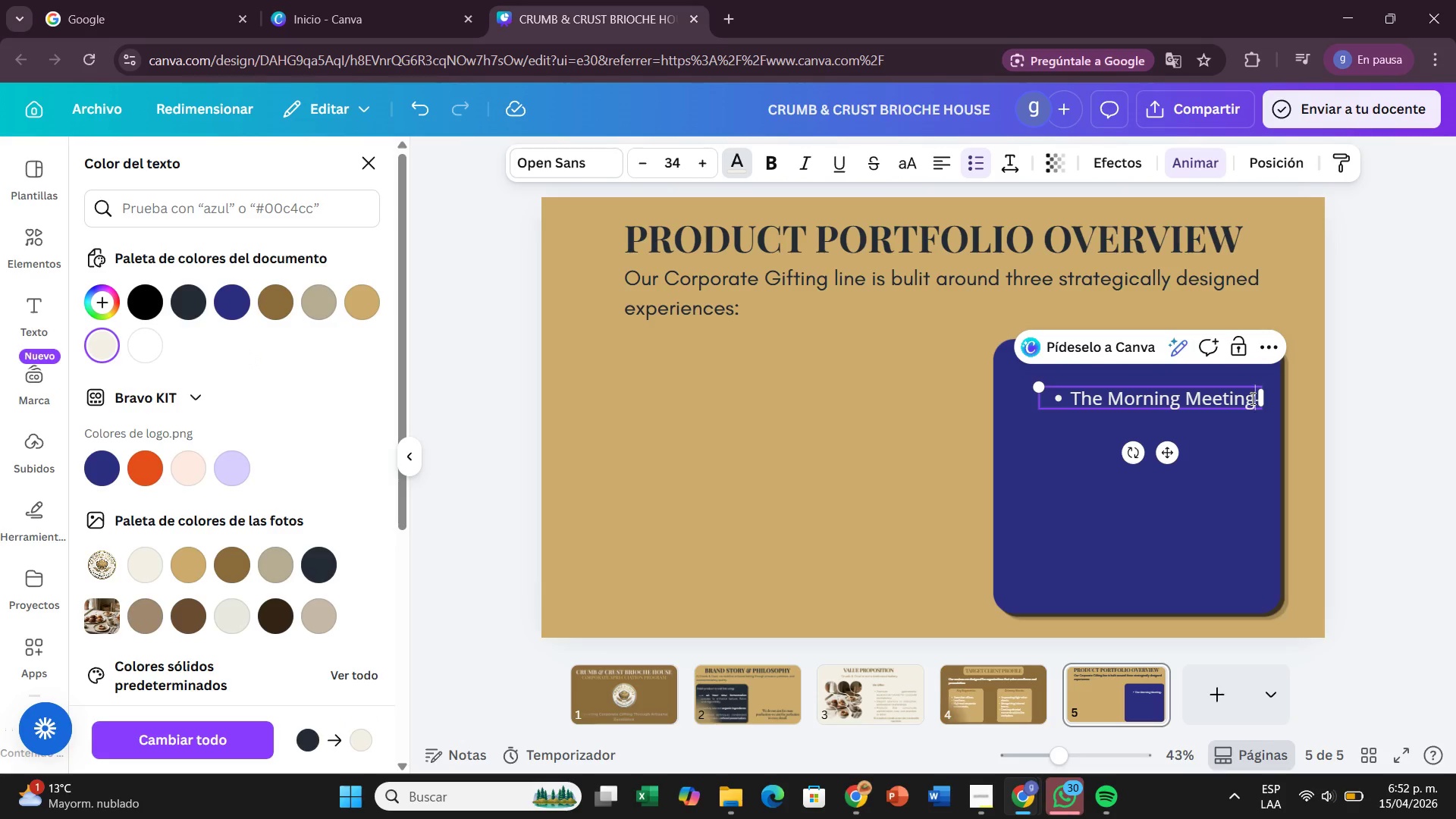 
hold_key(key=ArrowRight, duration=0.72)
 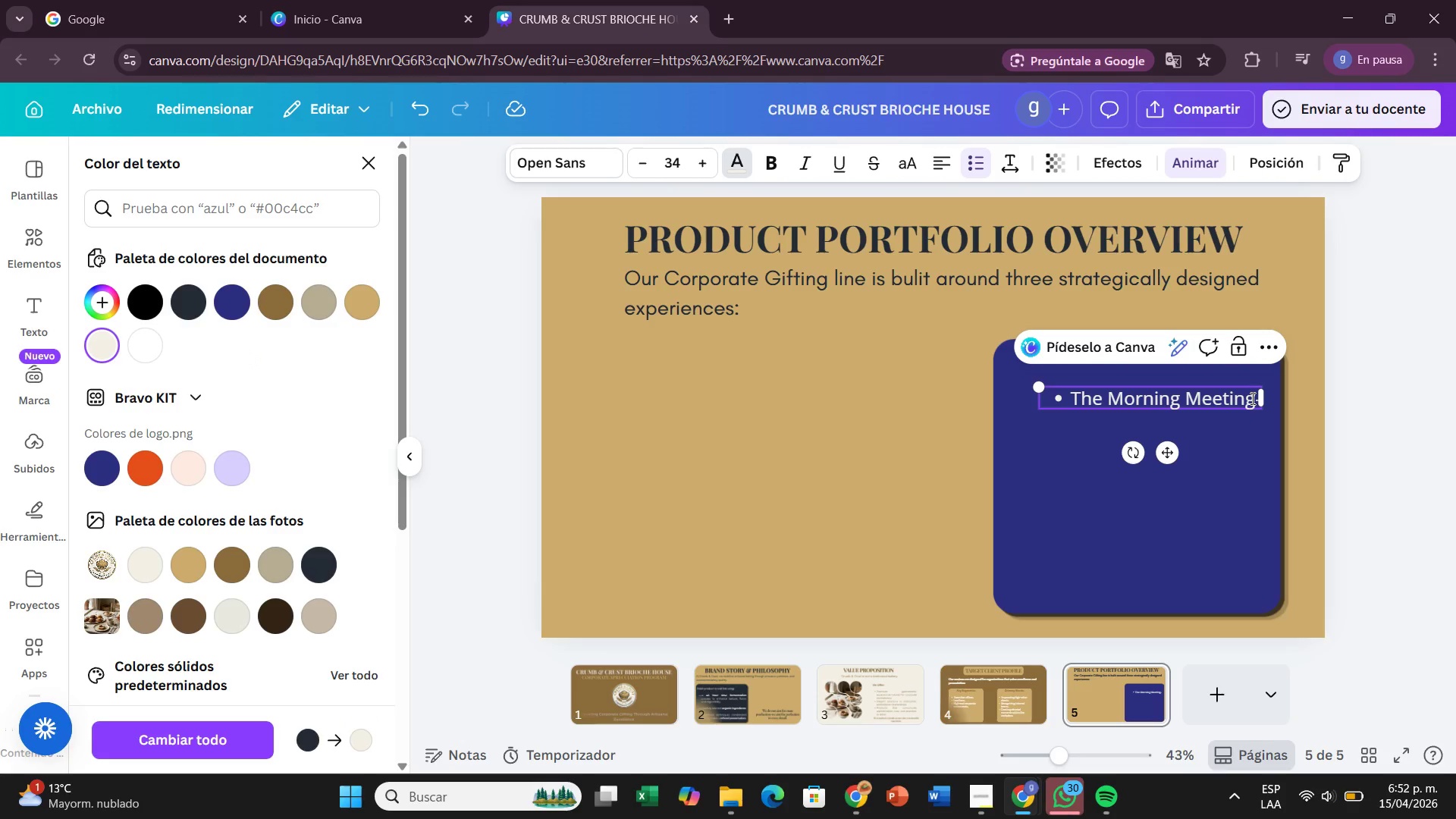 
type(A refined start to day.)
 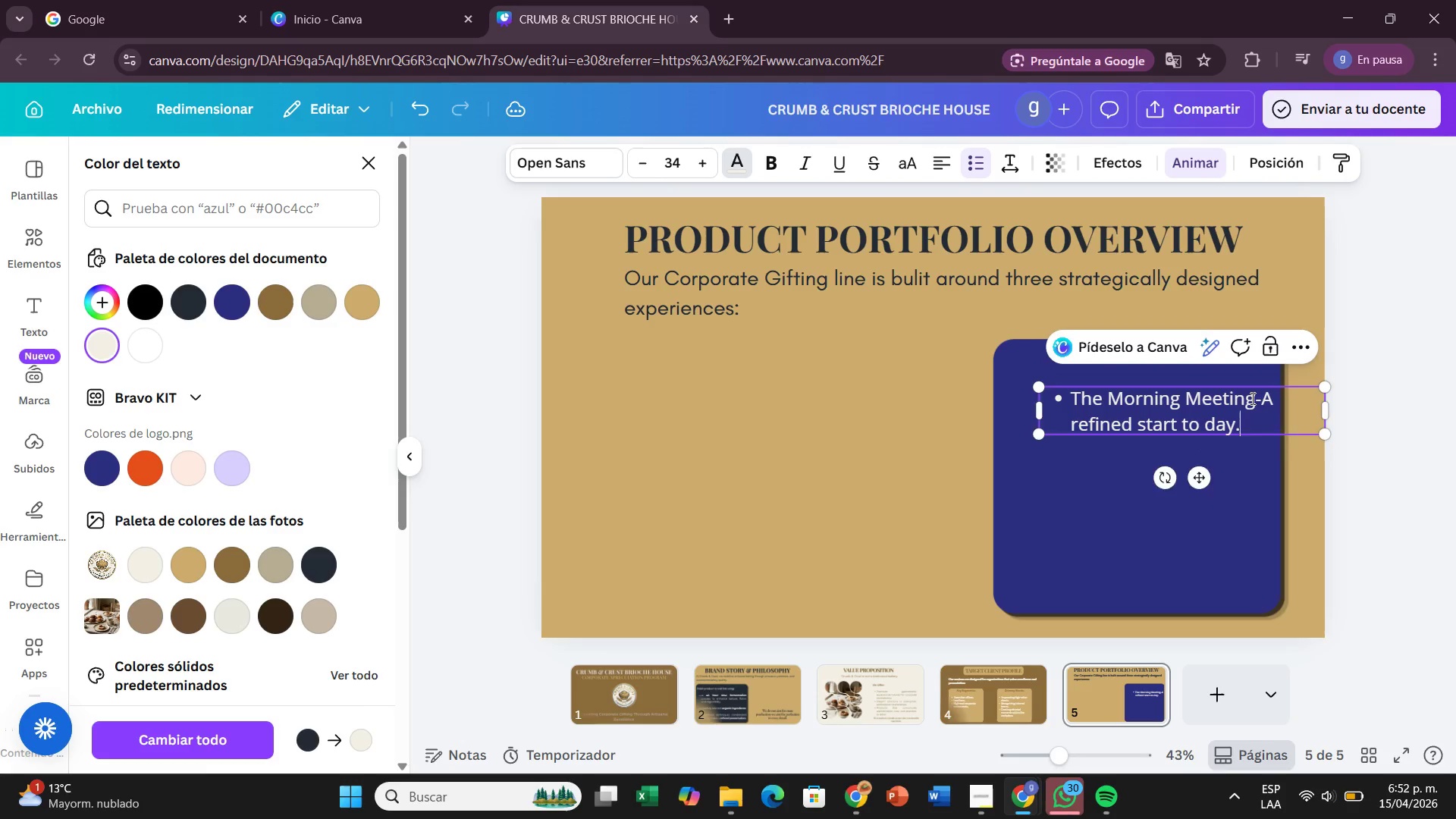 
key(Enter)
 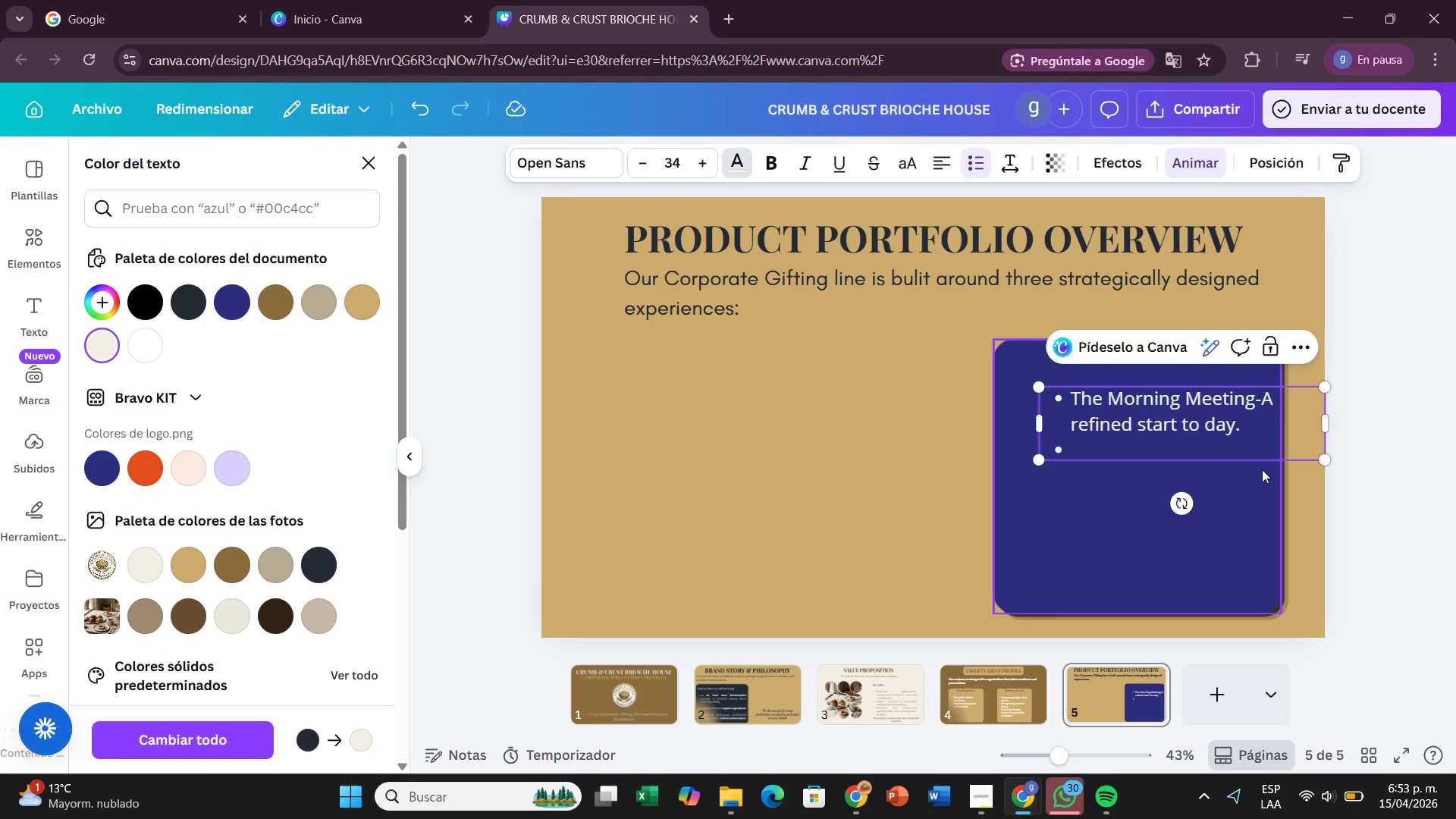 
wait(5.05)
 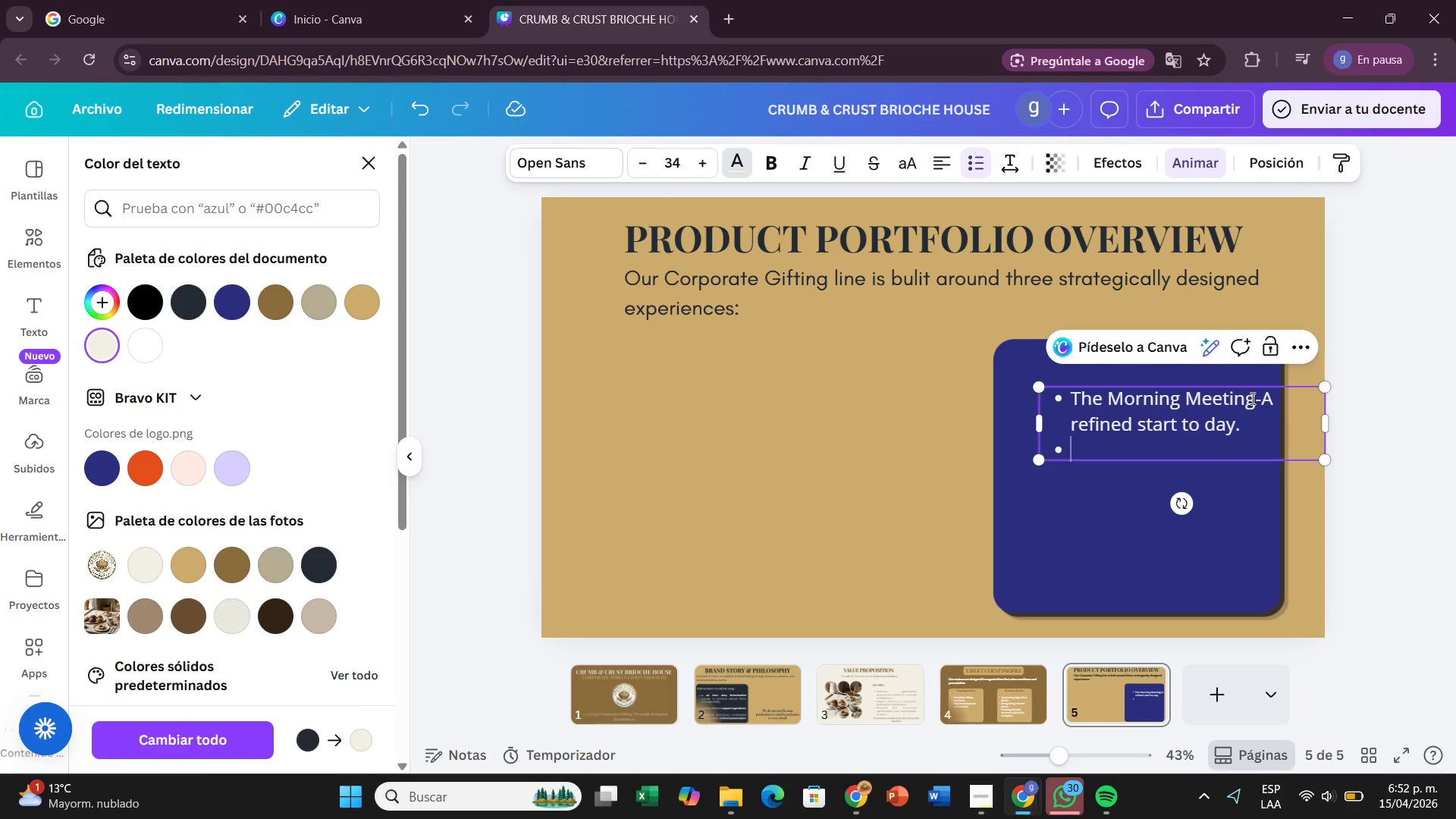 
type(The Fridat)
key(Backspace)
type(y)
 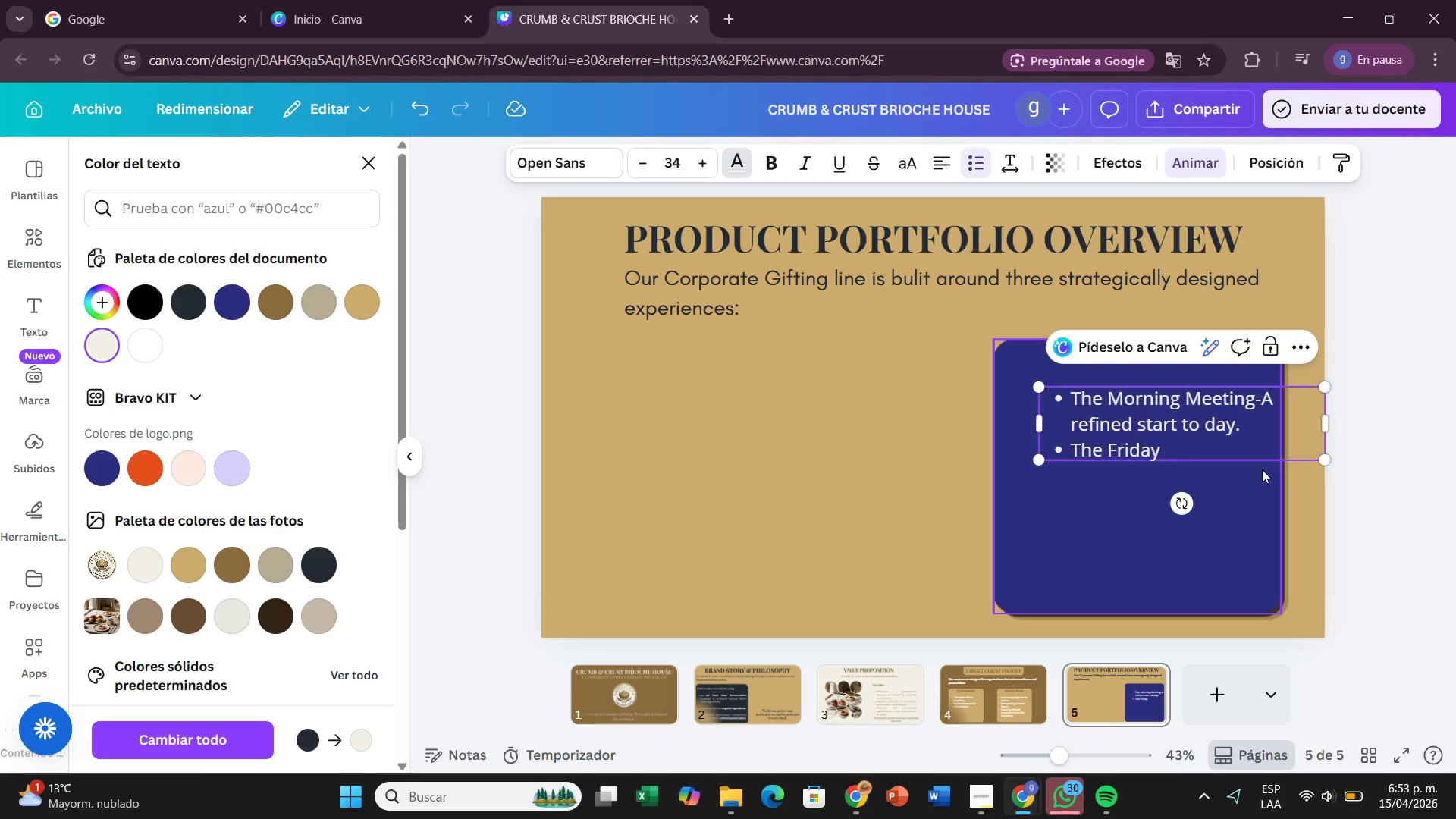 
type( Celb)
key(Backspace)
type(ebration- A moment of connection and reward)
 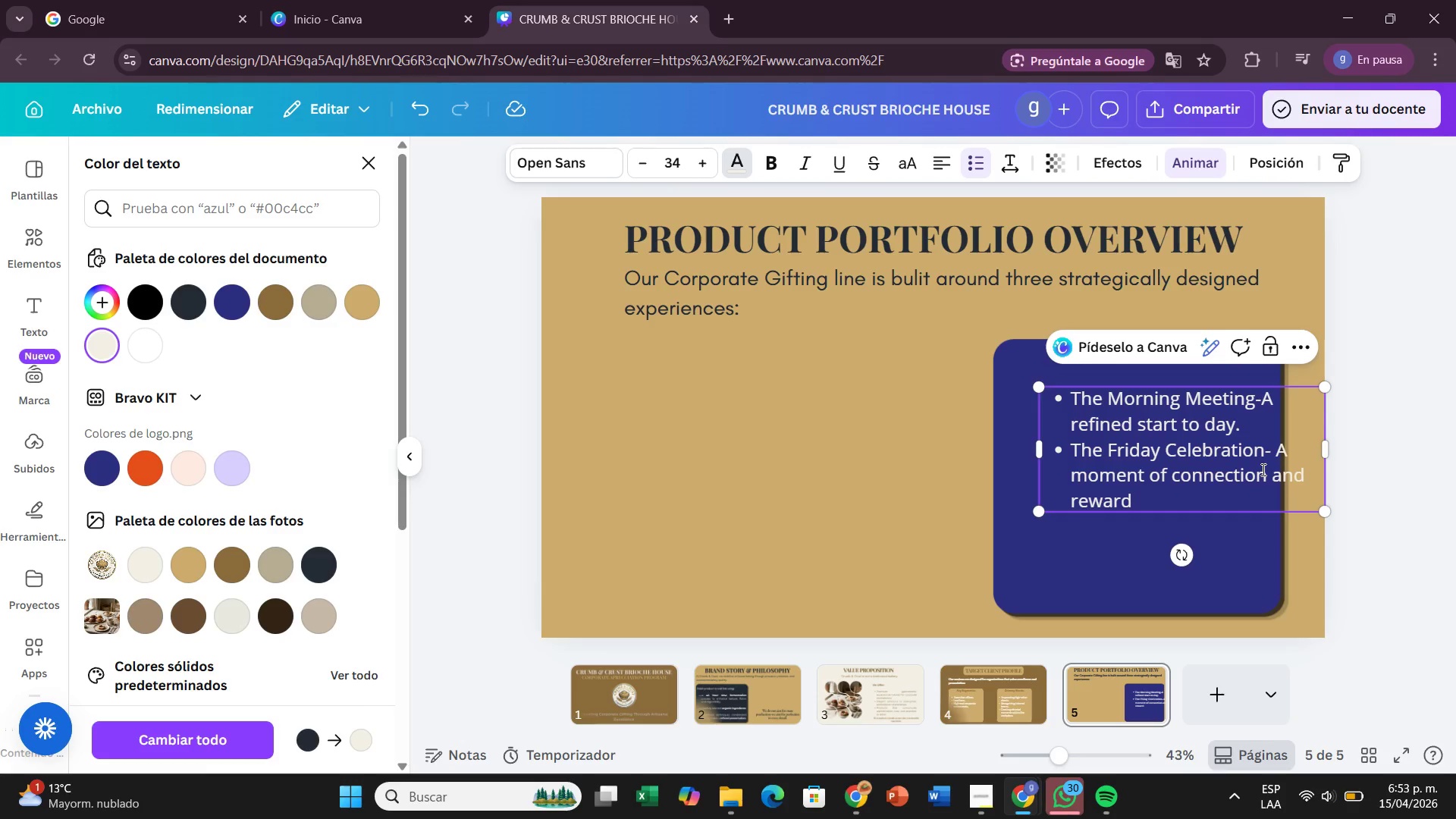 
key(Enter)
 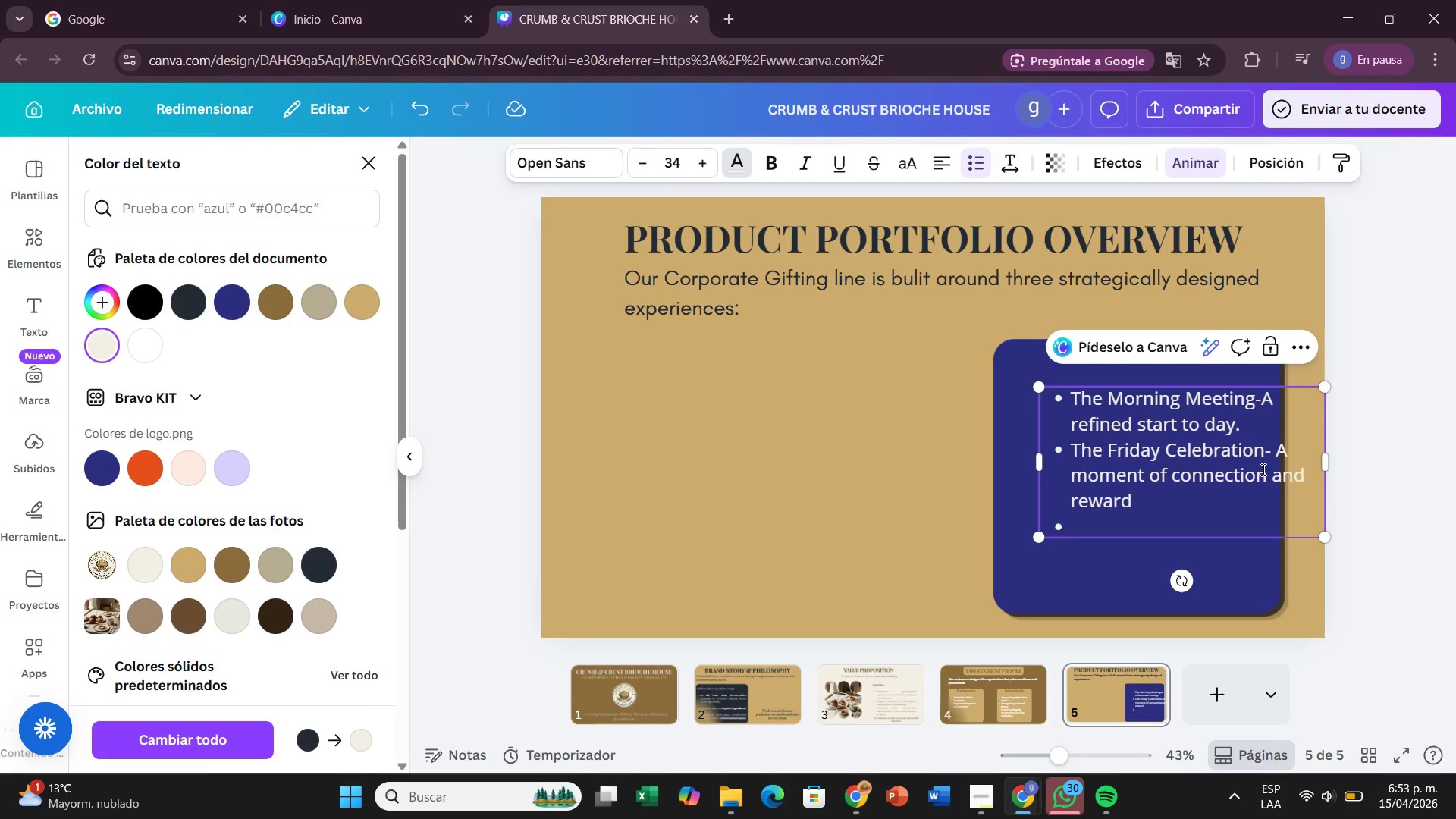 
type(The Executv)
key(Backspace)
type(ive gift)
key(Backspace)
key(Backspace)
key(Backspace)
key(Backspace)
key(Backspace)
type( Gift )
key(Backspace)
type(- A premium expression of apr)
key(Backspace)
type(preciation)
 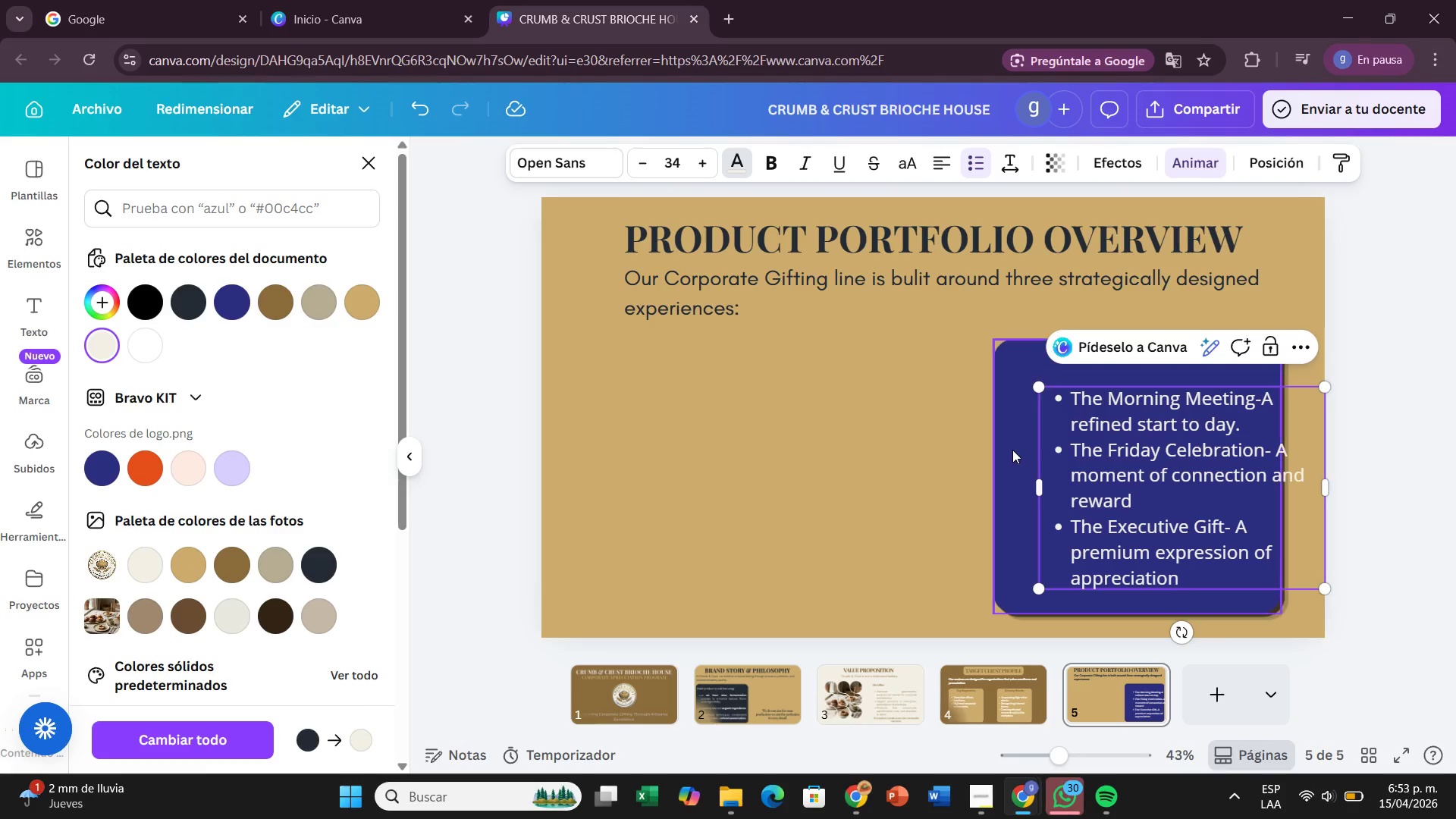 
left_click_drag(start_coordinate=[1309, 500], to_coordinate=[1330, 500])
 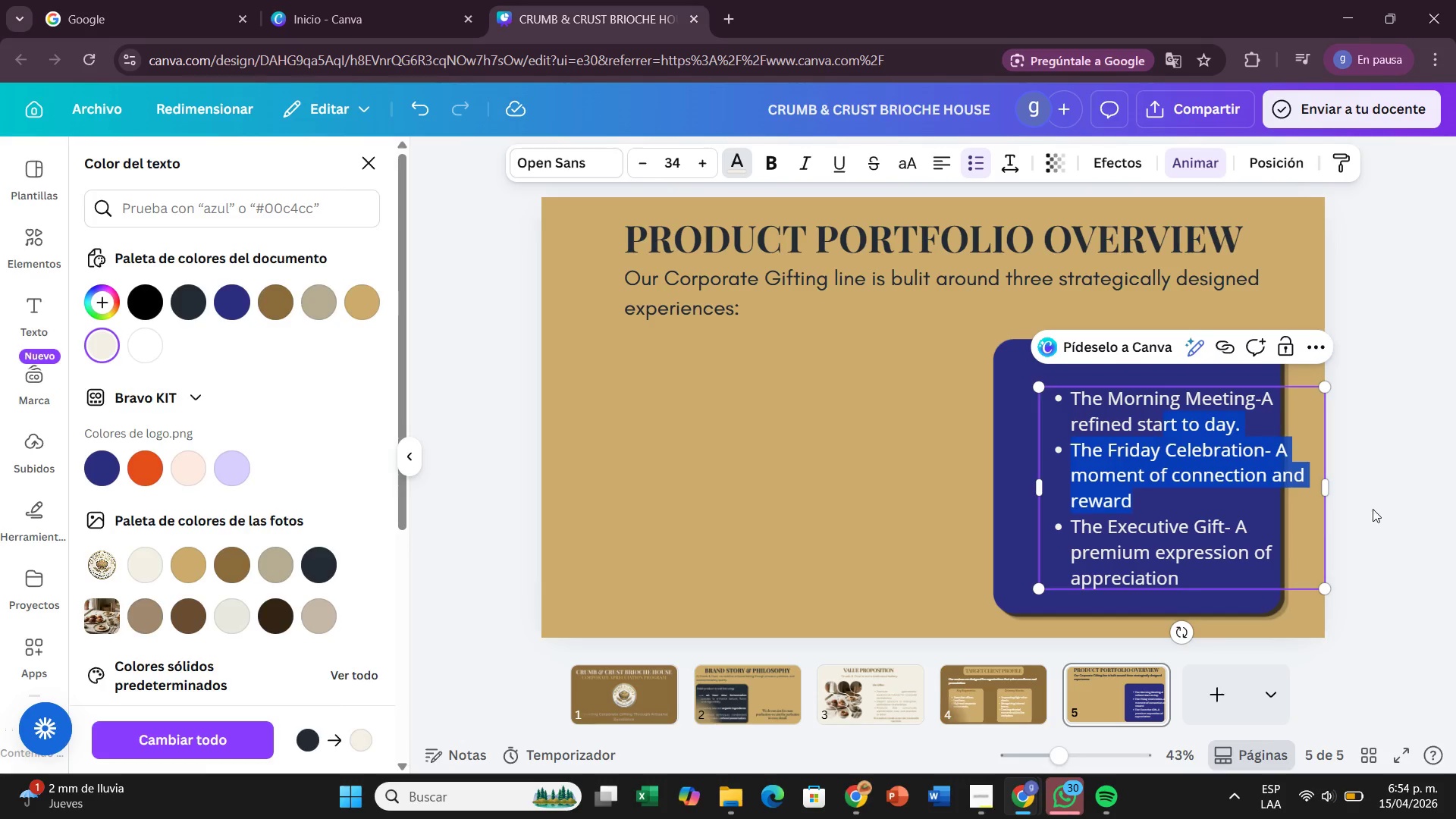 
double_click([1404, 504])
 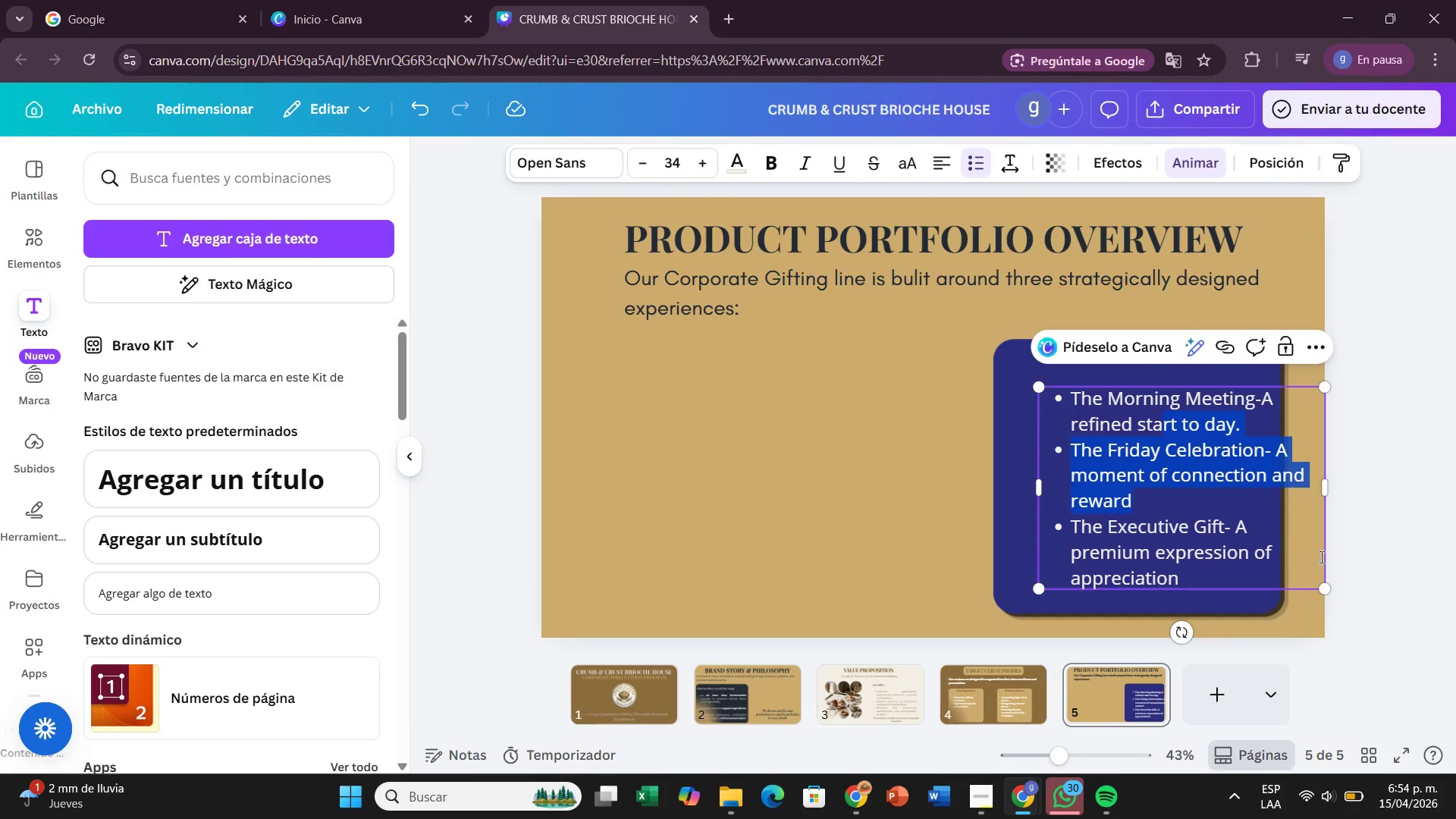 
left_click([1321, 557])
 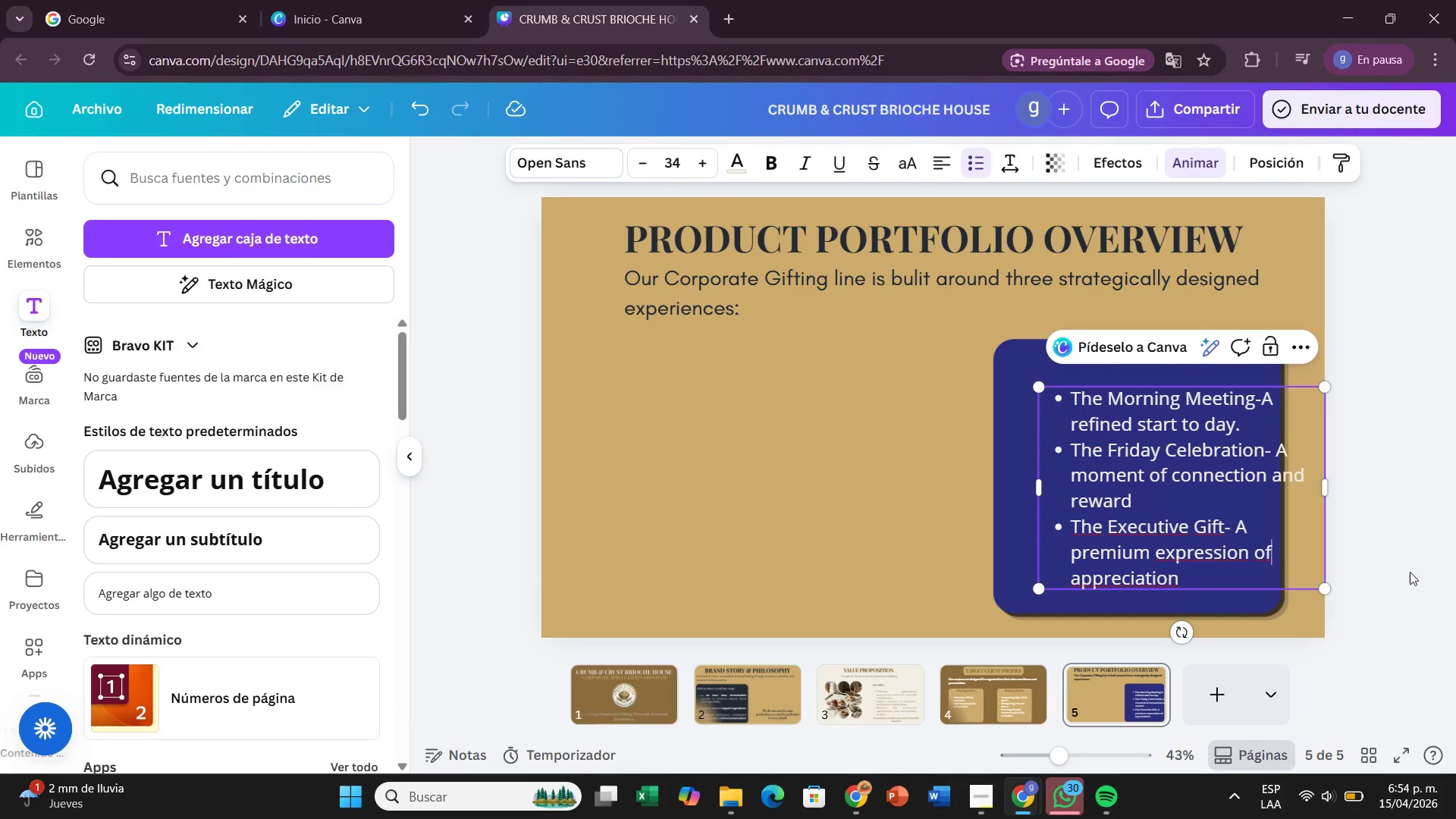 
left_click([1424, 551])
 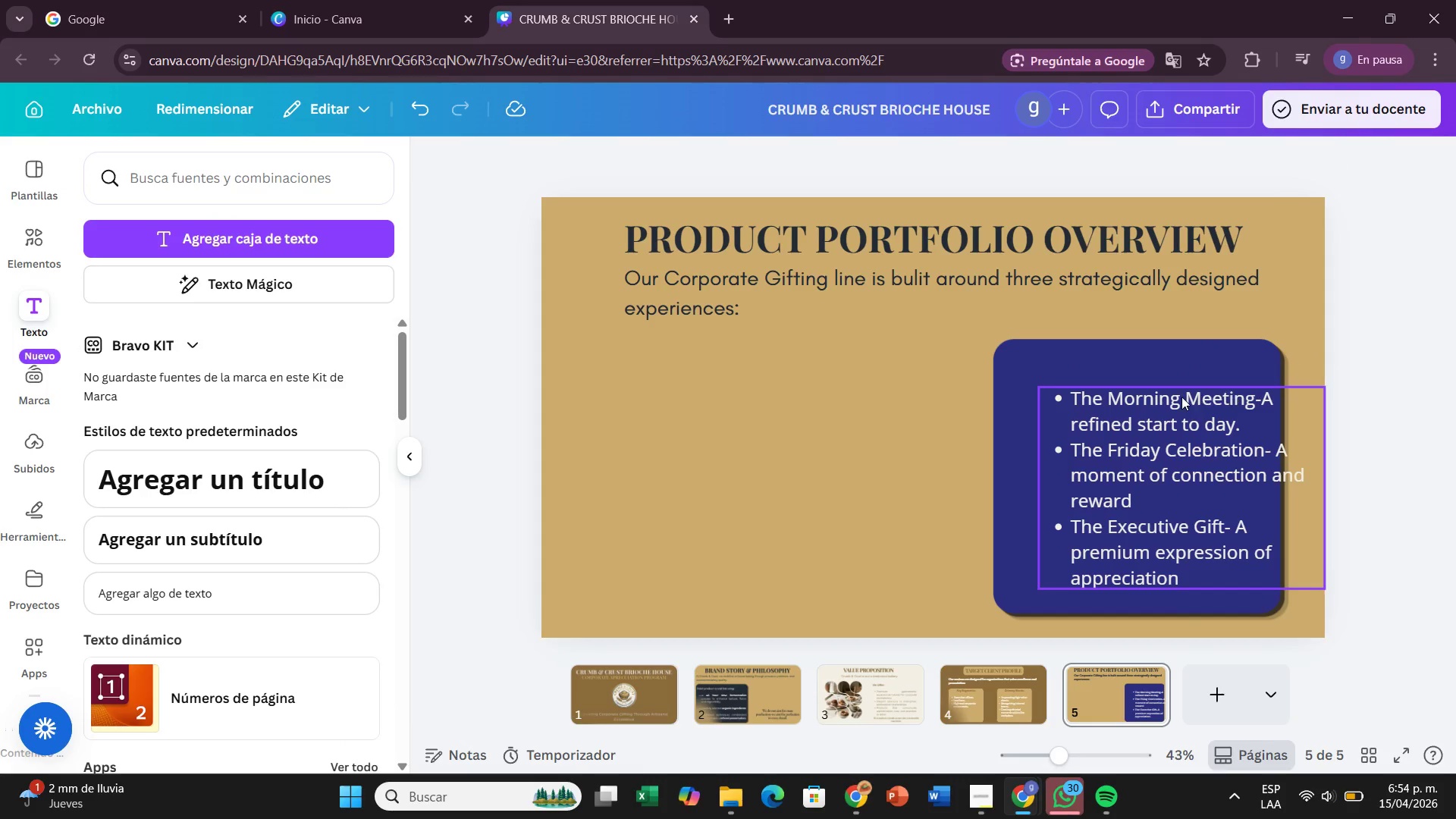 
left_click_drag(start_coordinate=[1181, 397], to_coordinate=[1147, 381])
 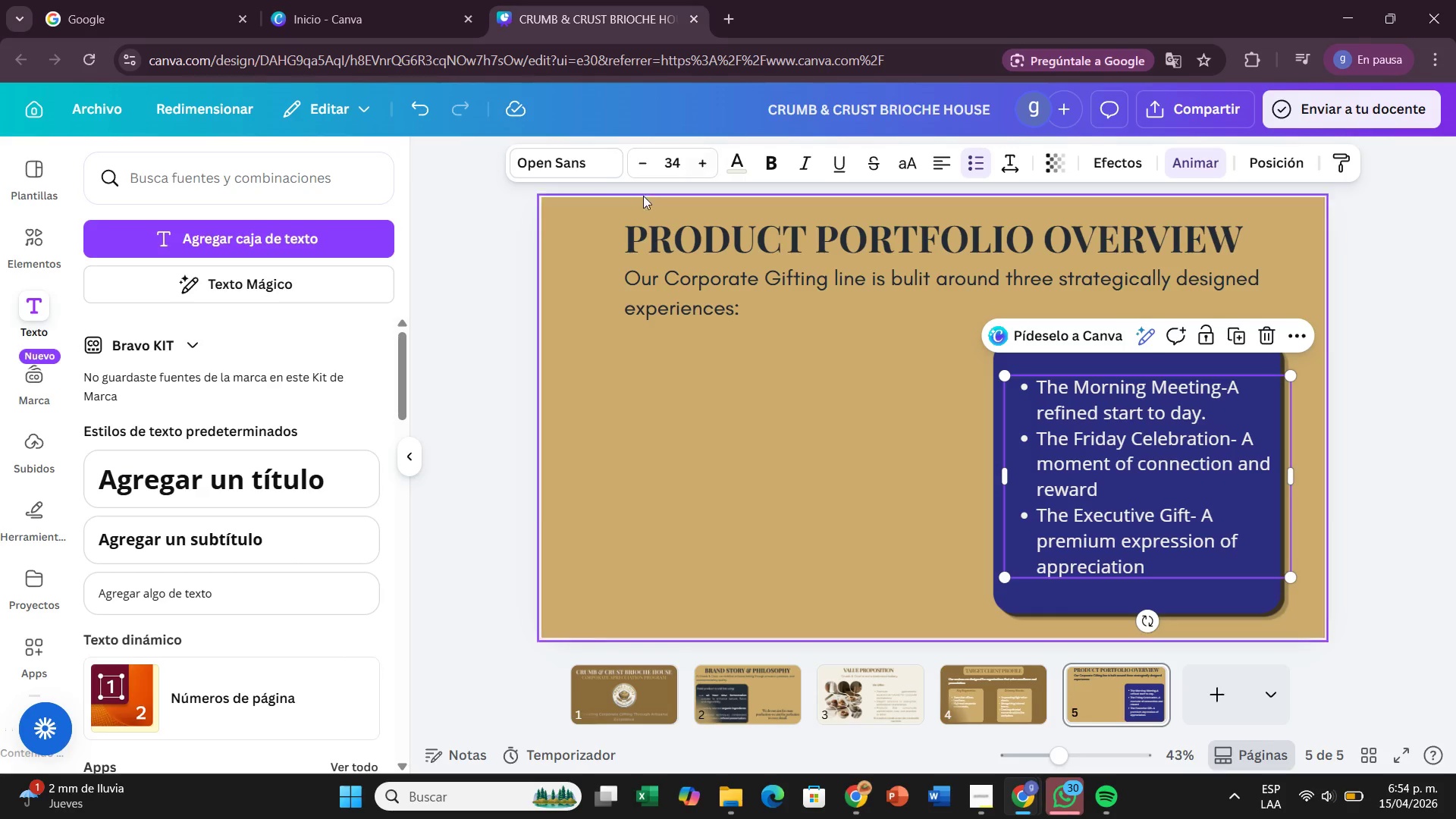 
left_click([611, 149])
 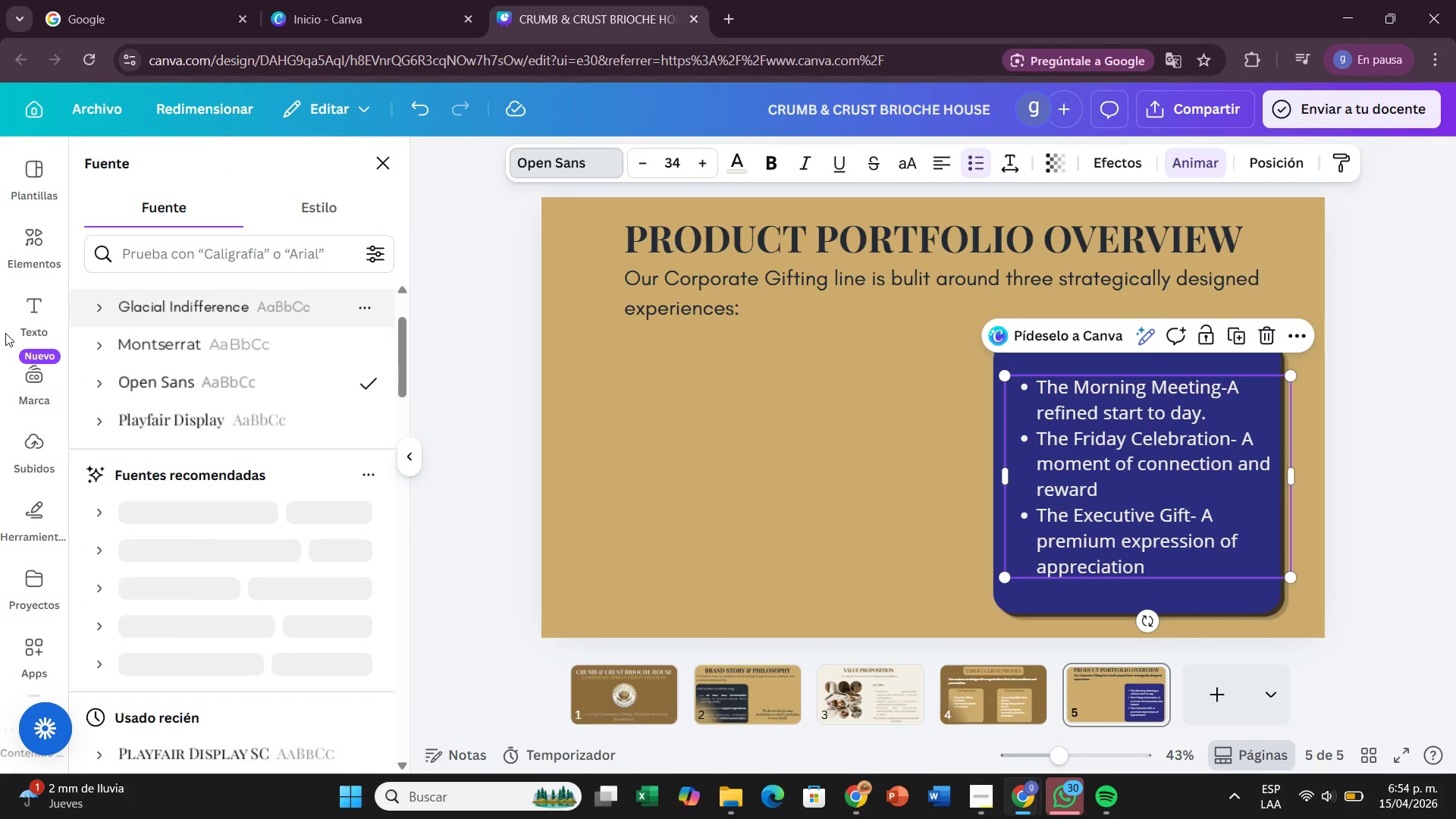 
left_click([165, 354])
 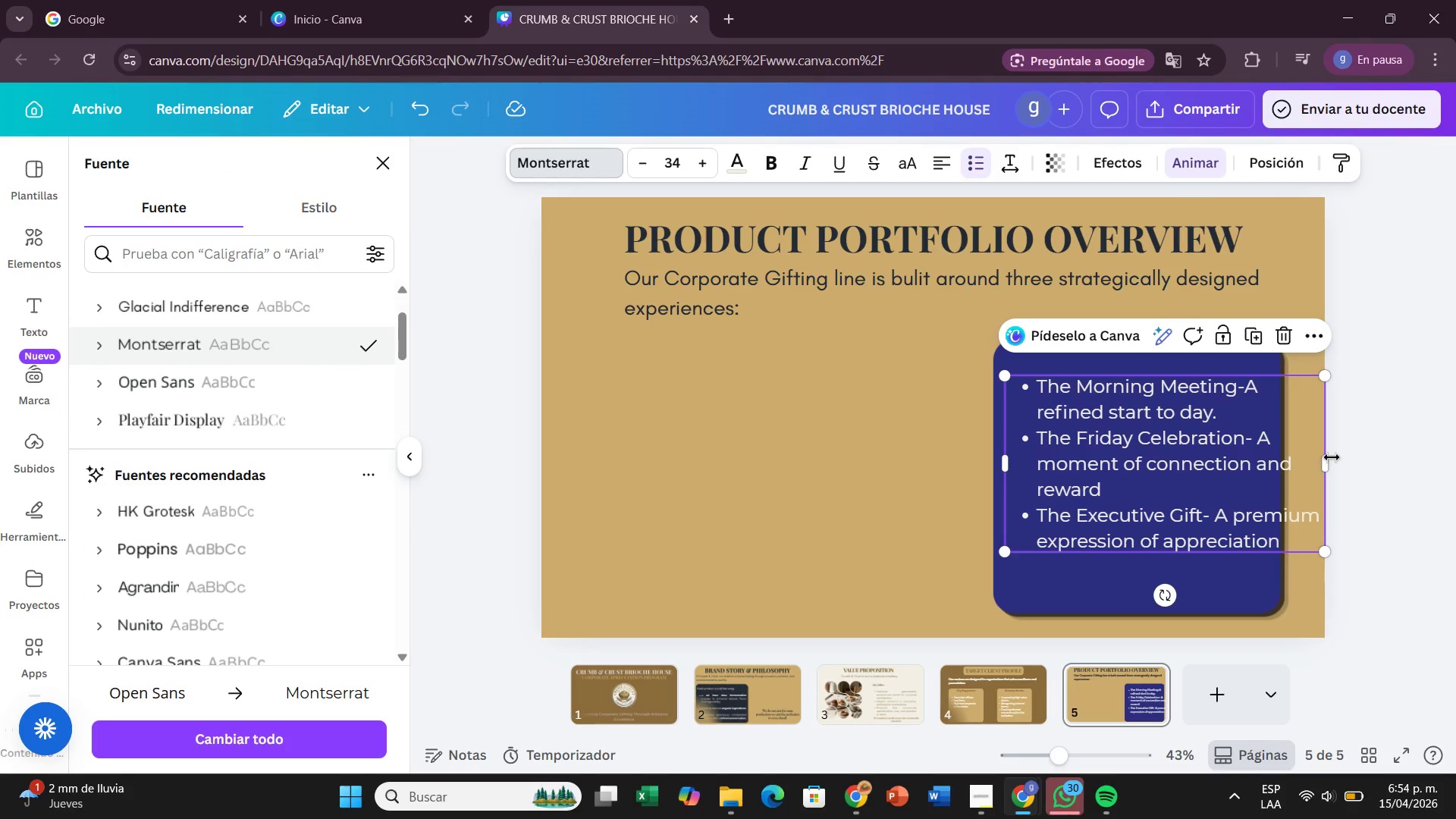 
left_click_drag(start_coordinate=[1334, 457], to_coordinate=[1271, 453])
 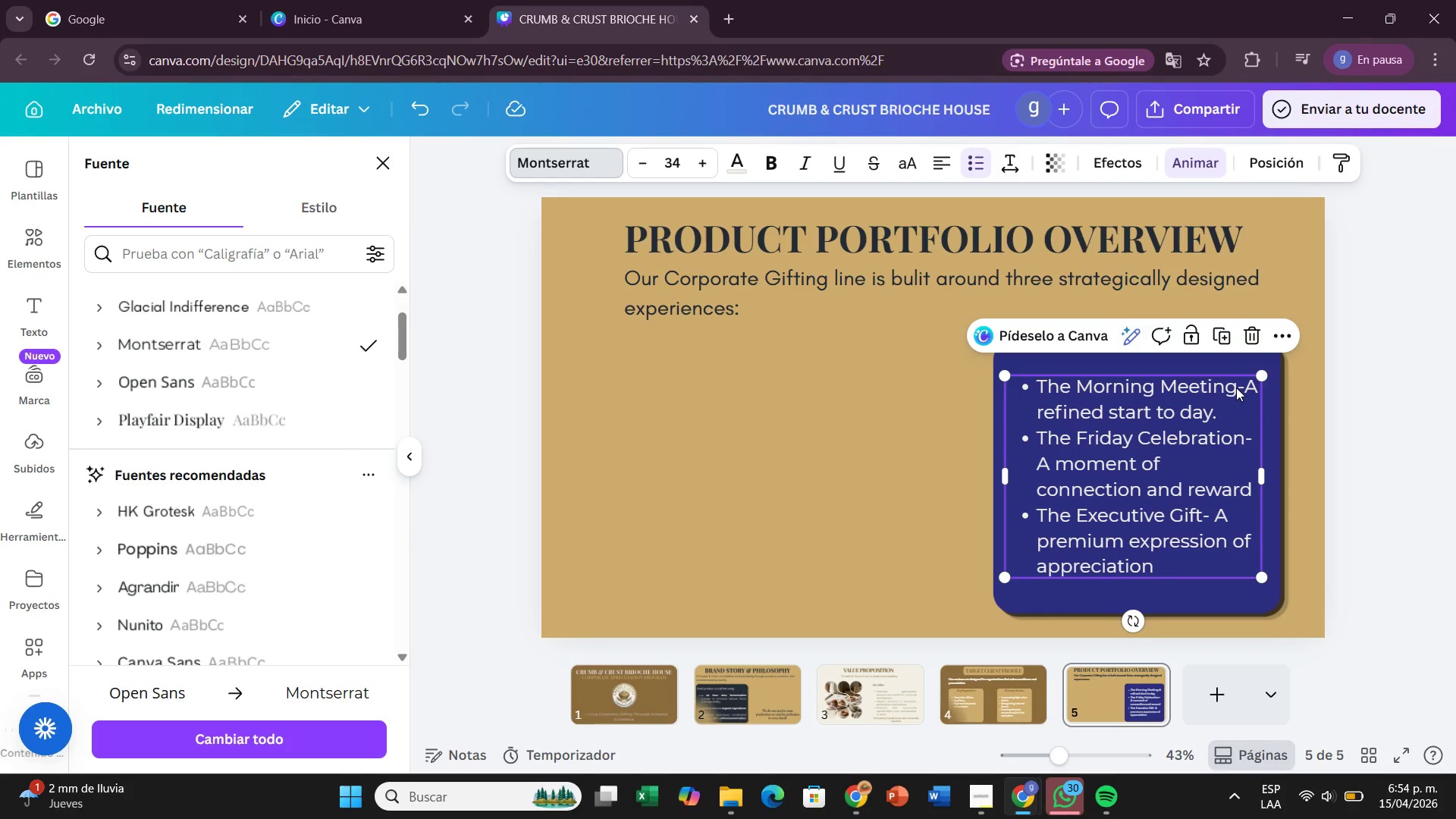 
left_click([1236, 388])
 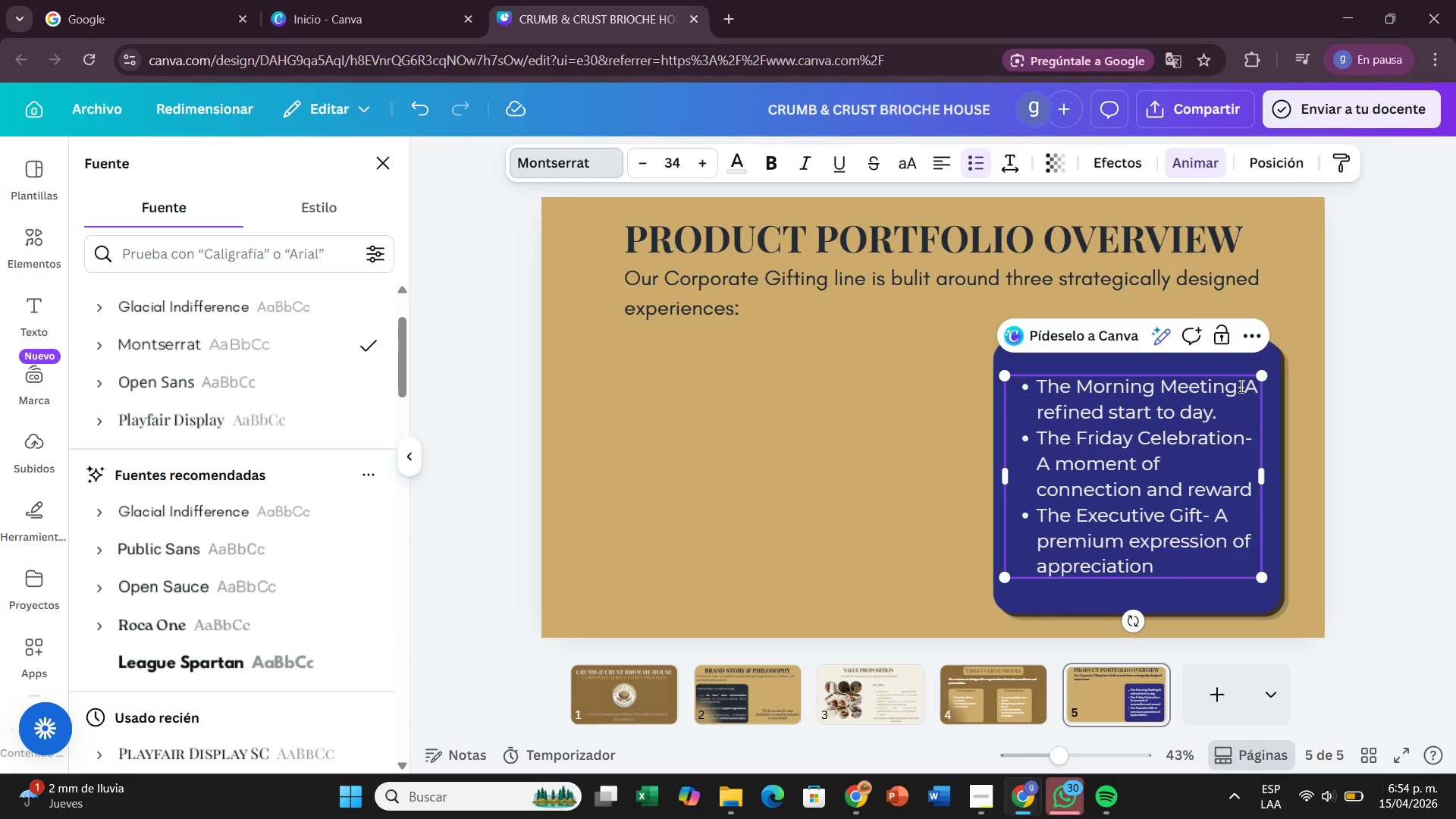 
left_click_drag(start_coordinate=[1240, 386], to_coordinate=[1036, 398])
 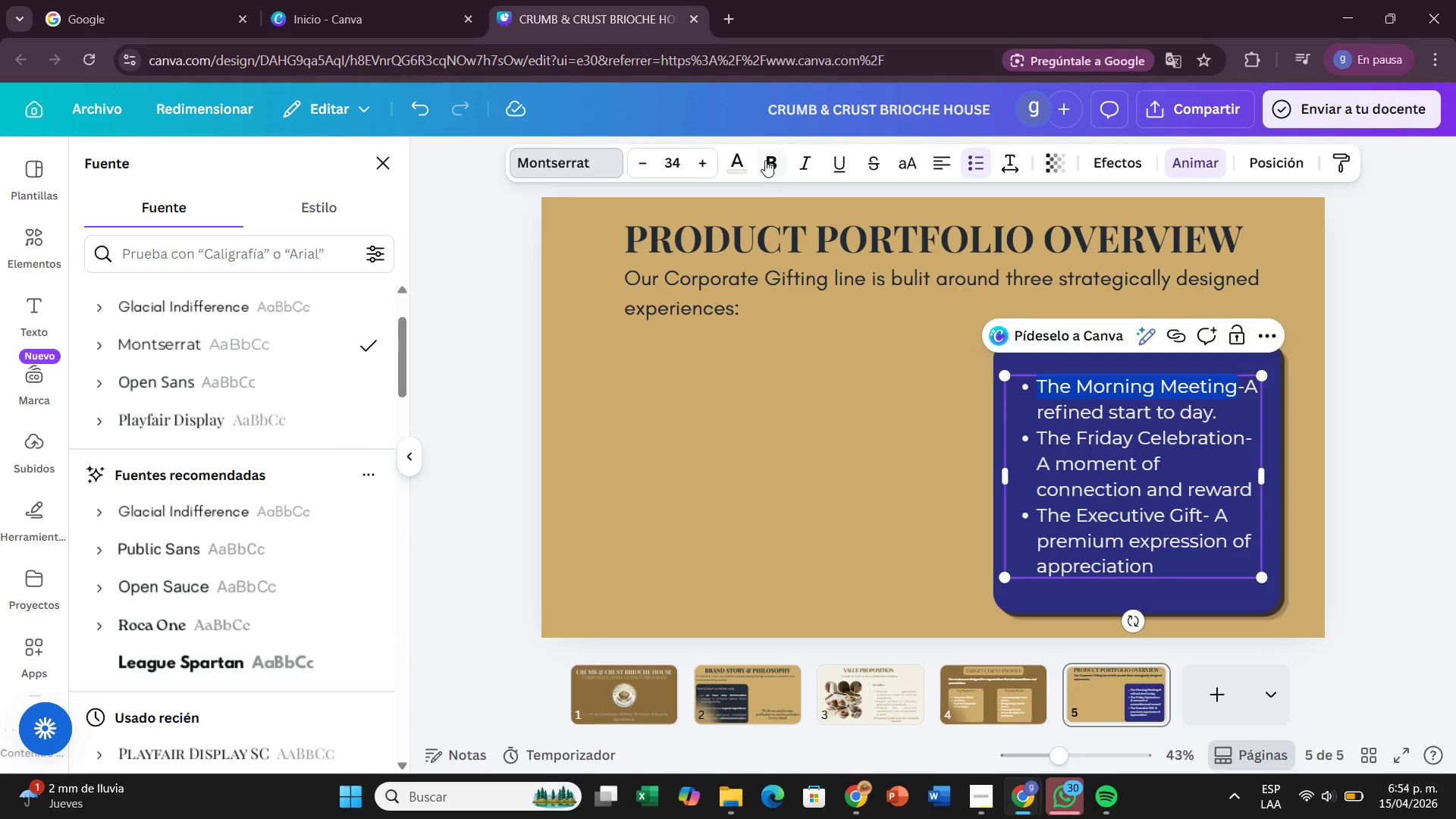 
left_click([766, 159])
 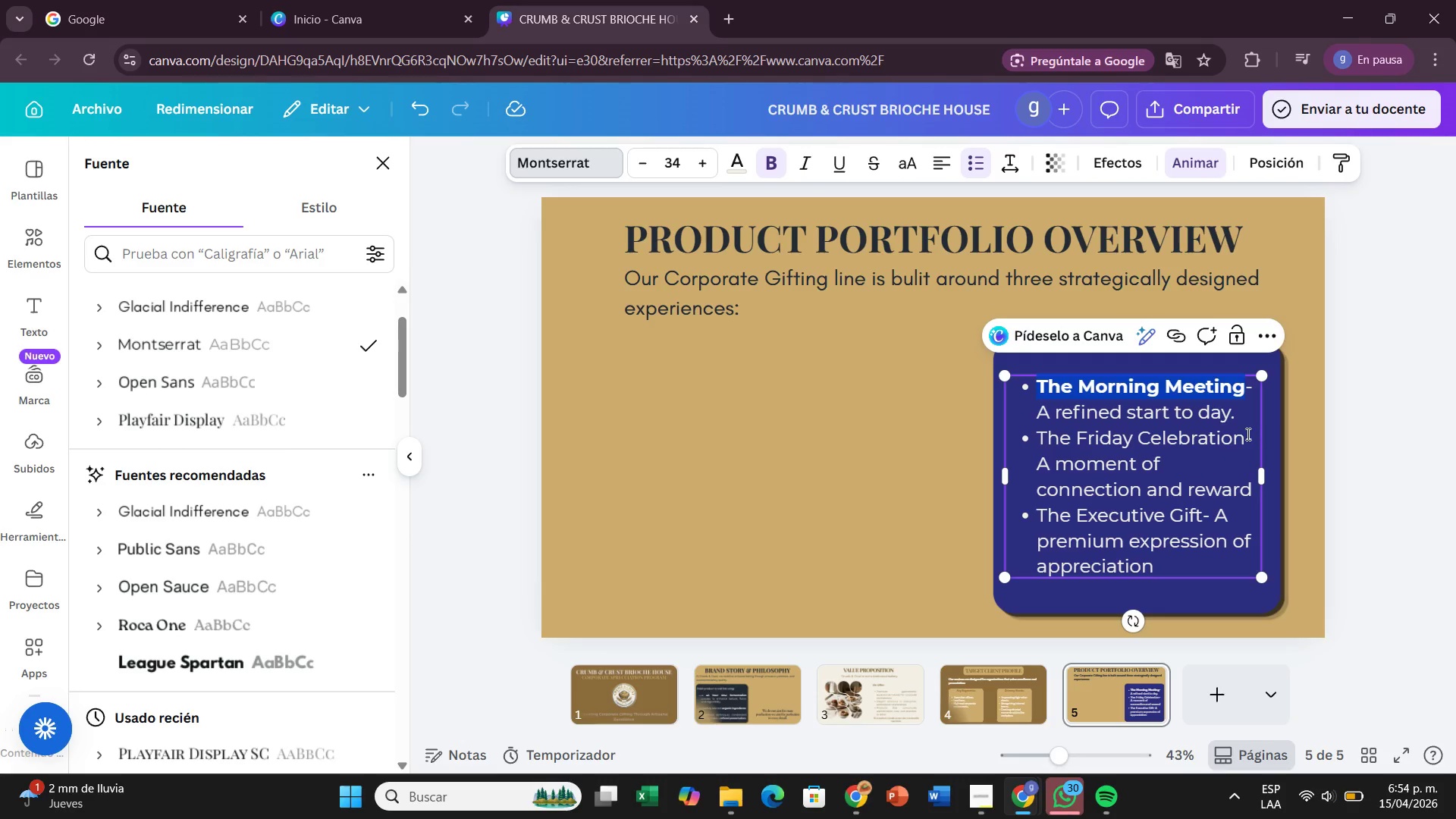 
left_click_drag(start_coordinate=[1242, 434], to_coordinate=[1037, 449])
 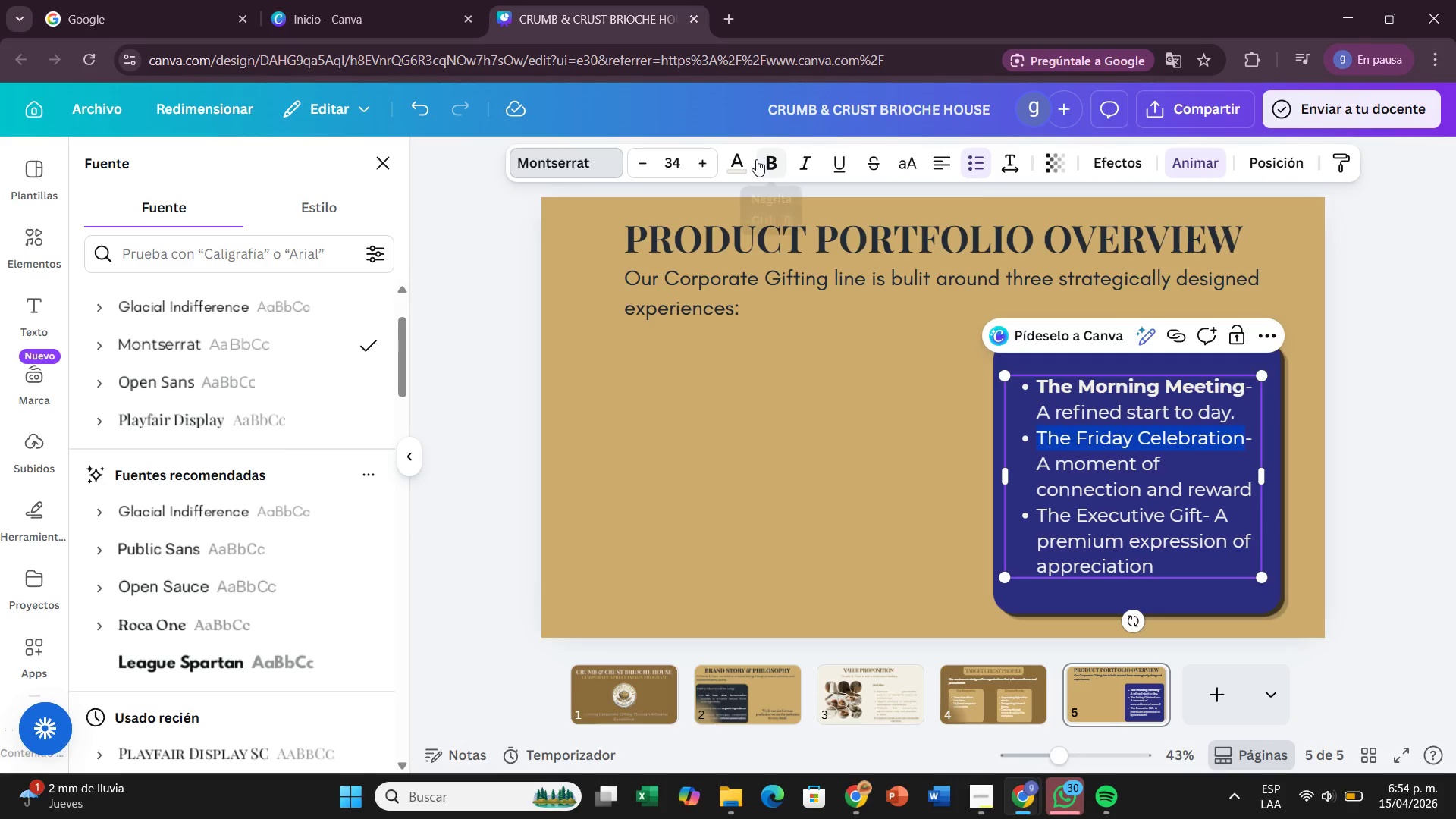 
left_click([760, 160])
 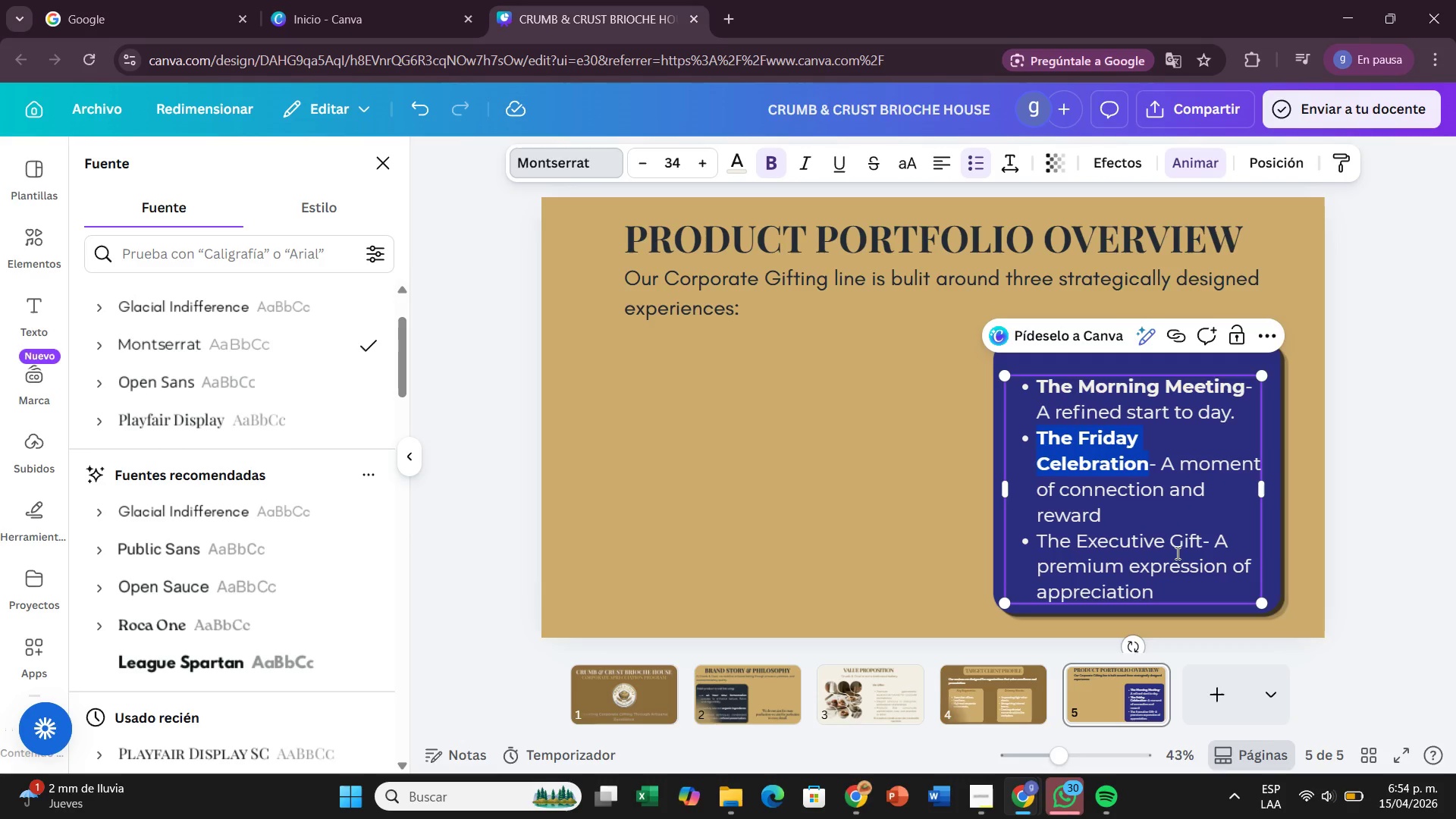 
left_click_drag(start_coordinate=[1203, 542], to_coordinate=[1041, 535])
 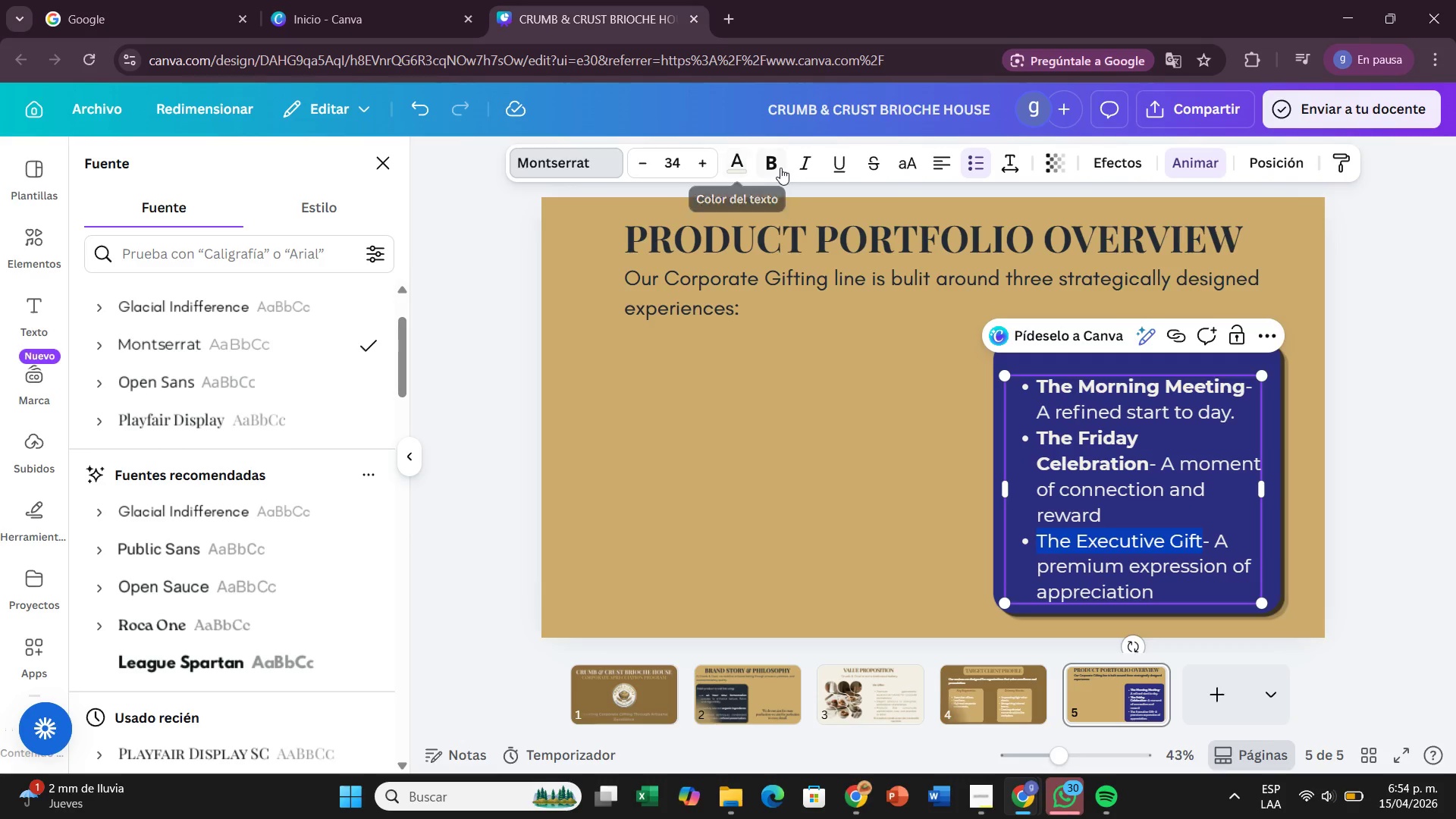 
left_click([780, 168])
 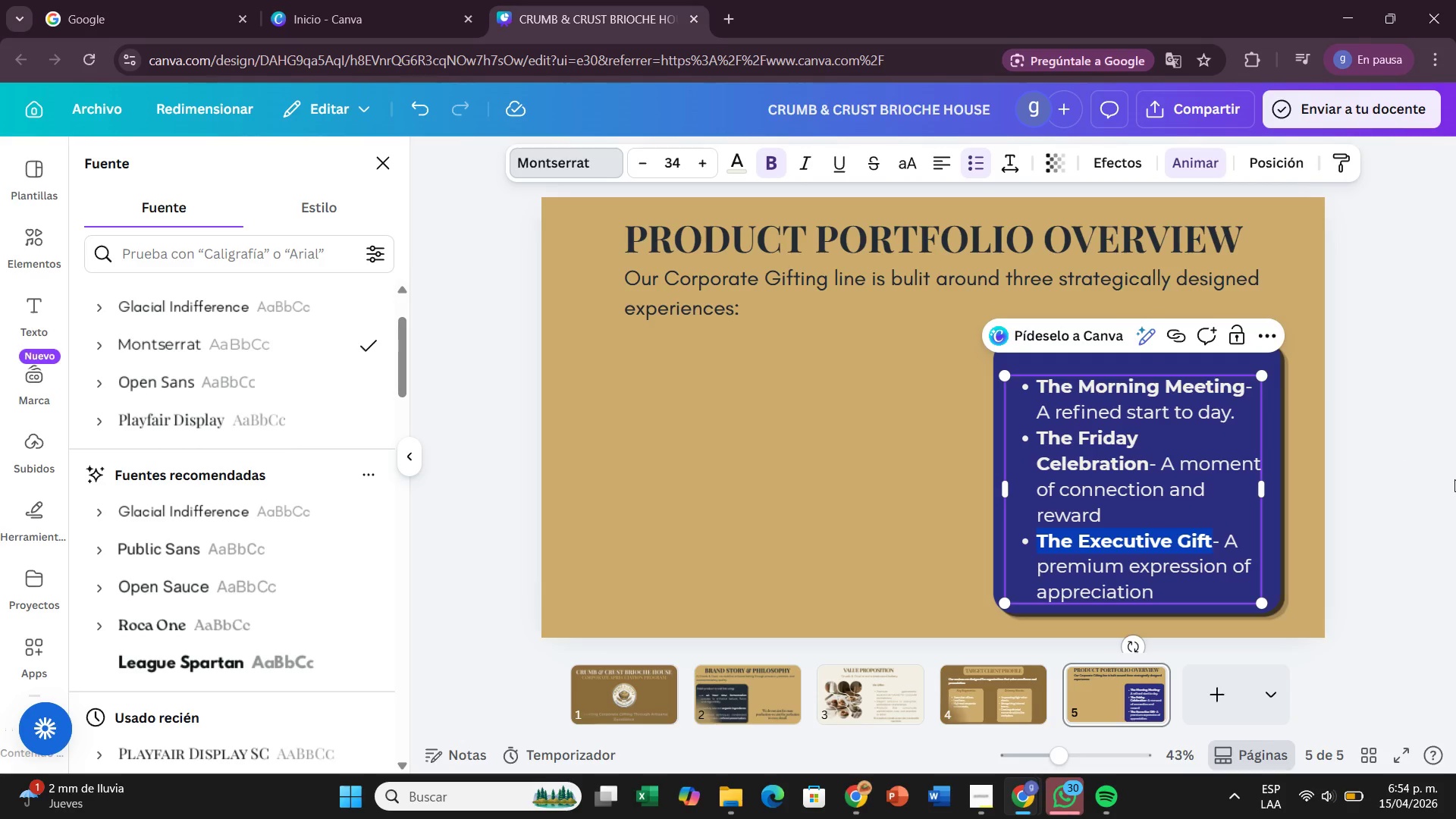 
left_click([1455, 478])
 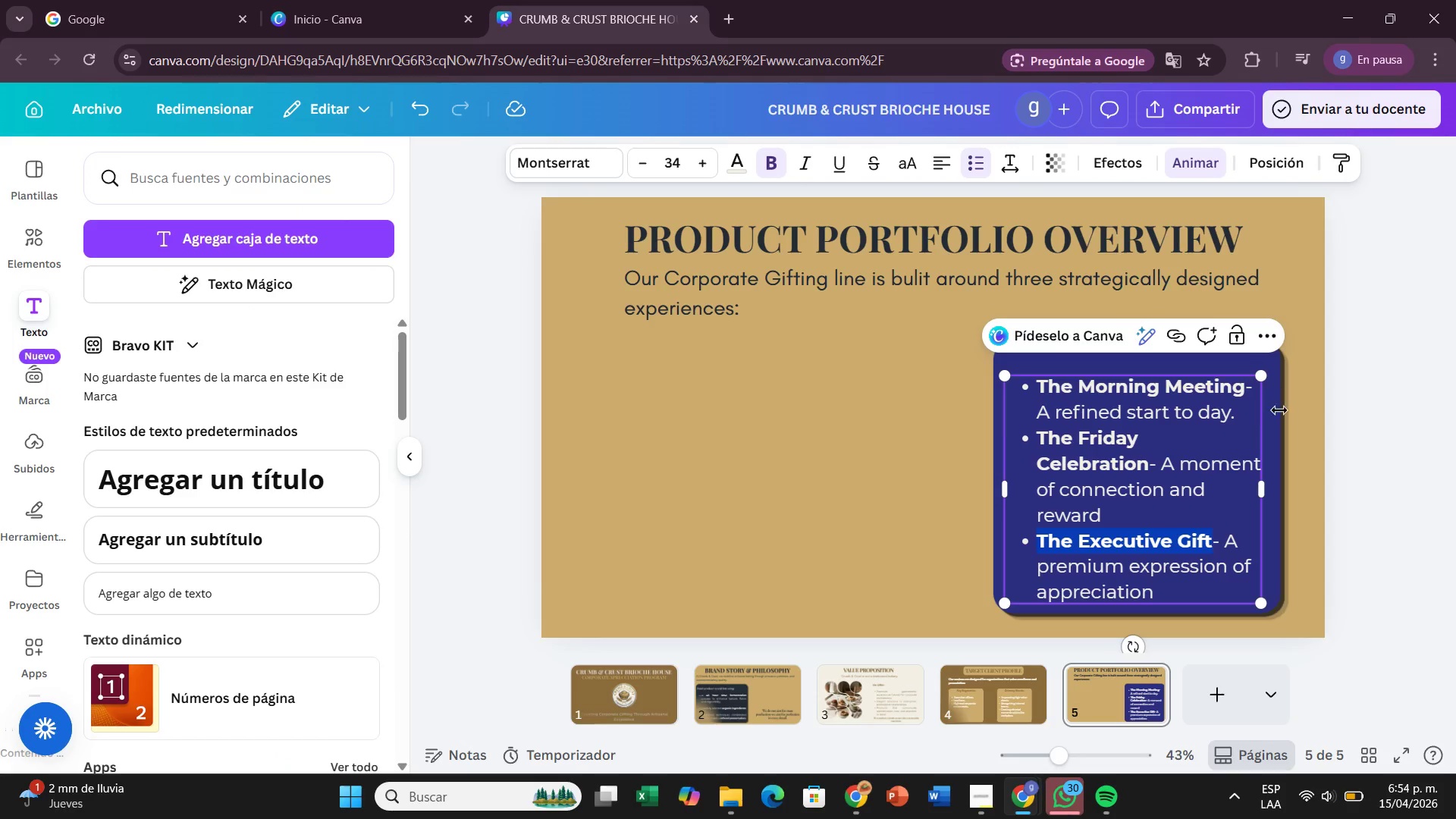 
left_click([1301, 422])
 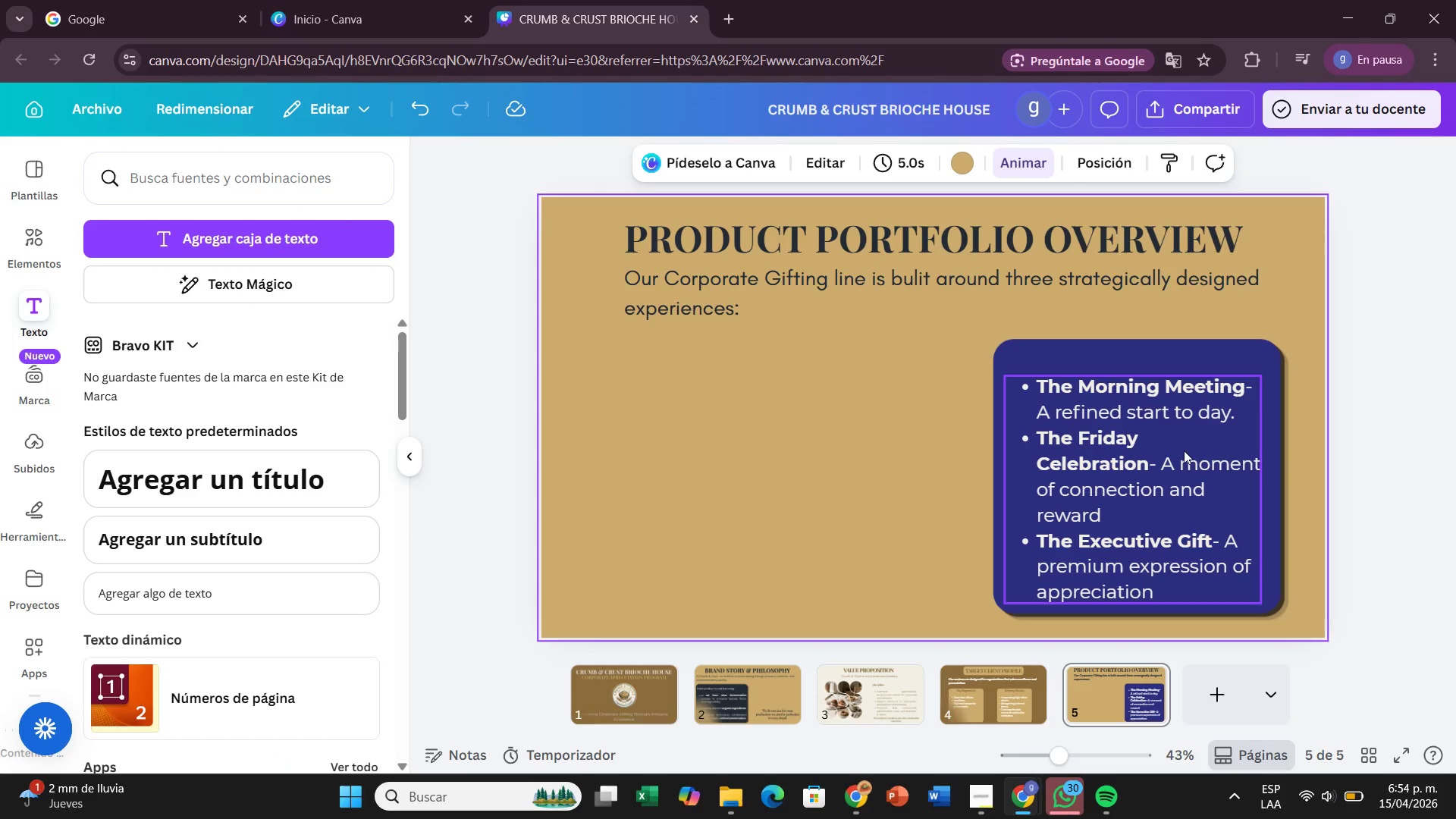 
left_click_drag(start_coordinate=[1184, 450], to_coordinate=[1185, 440])
 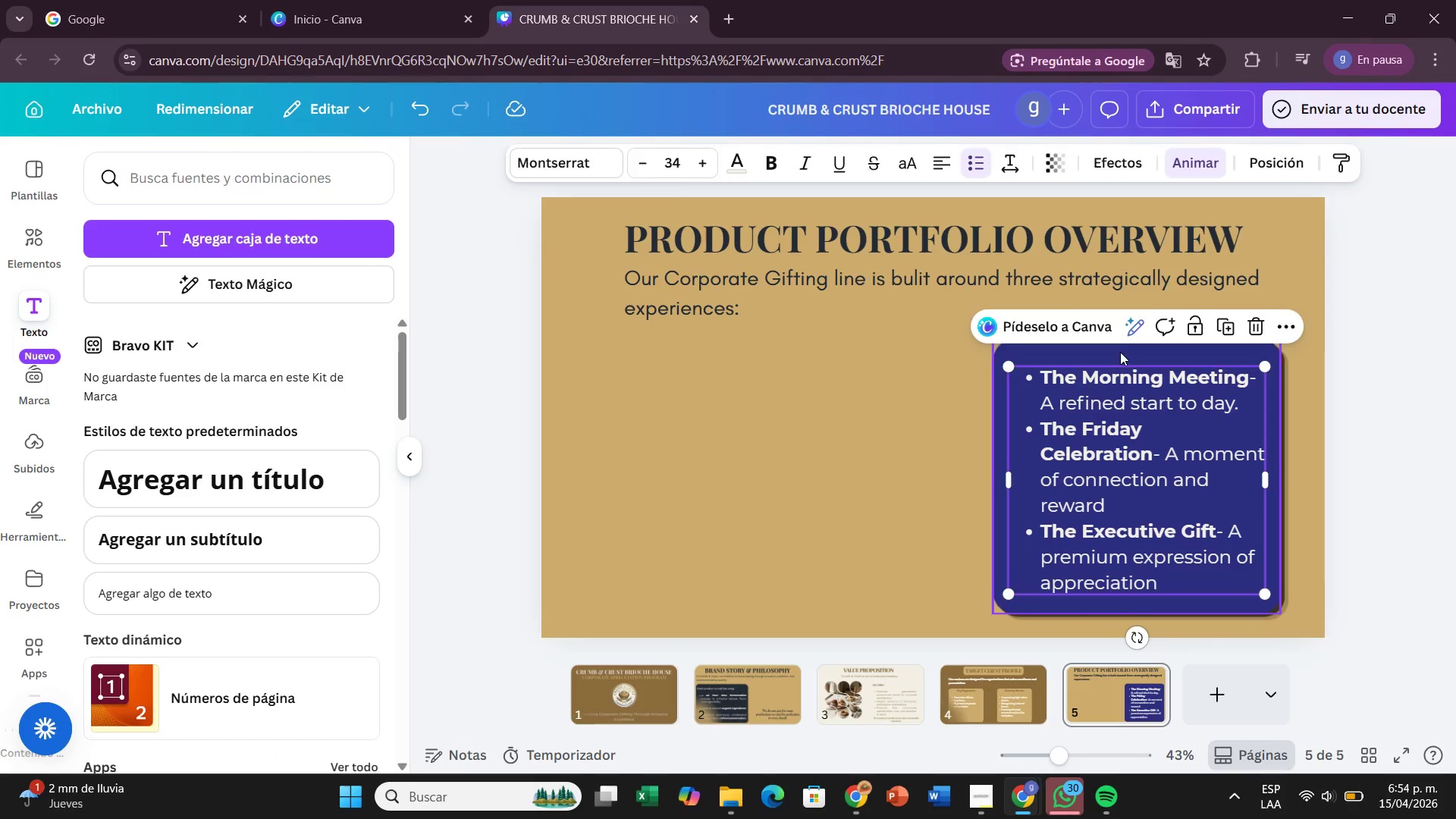 
left_click([1120, 352])
 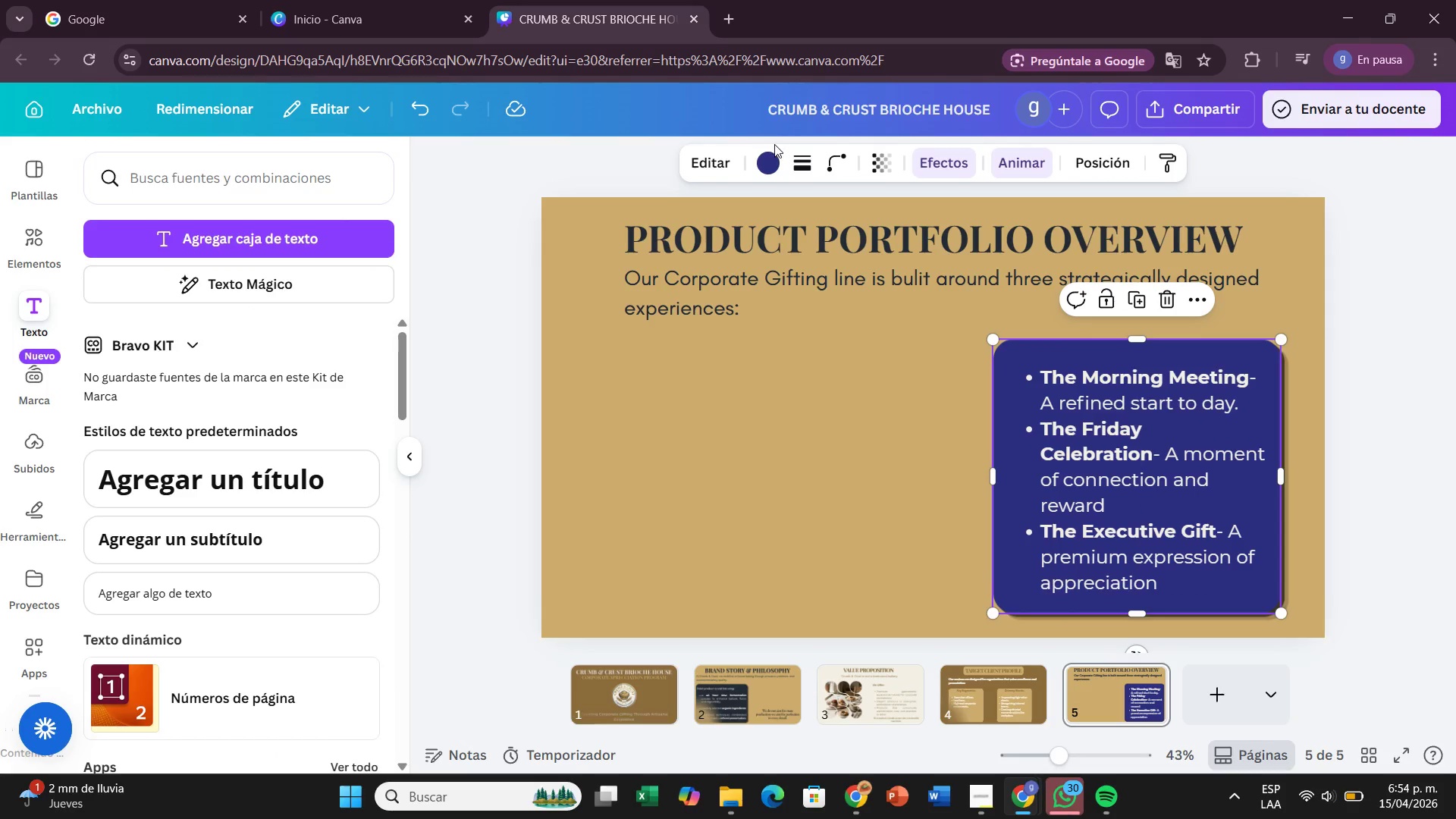 
left_click([765, 159])
 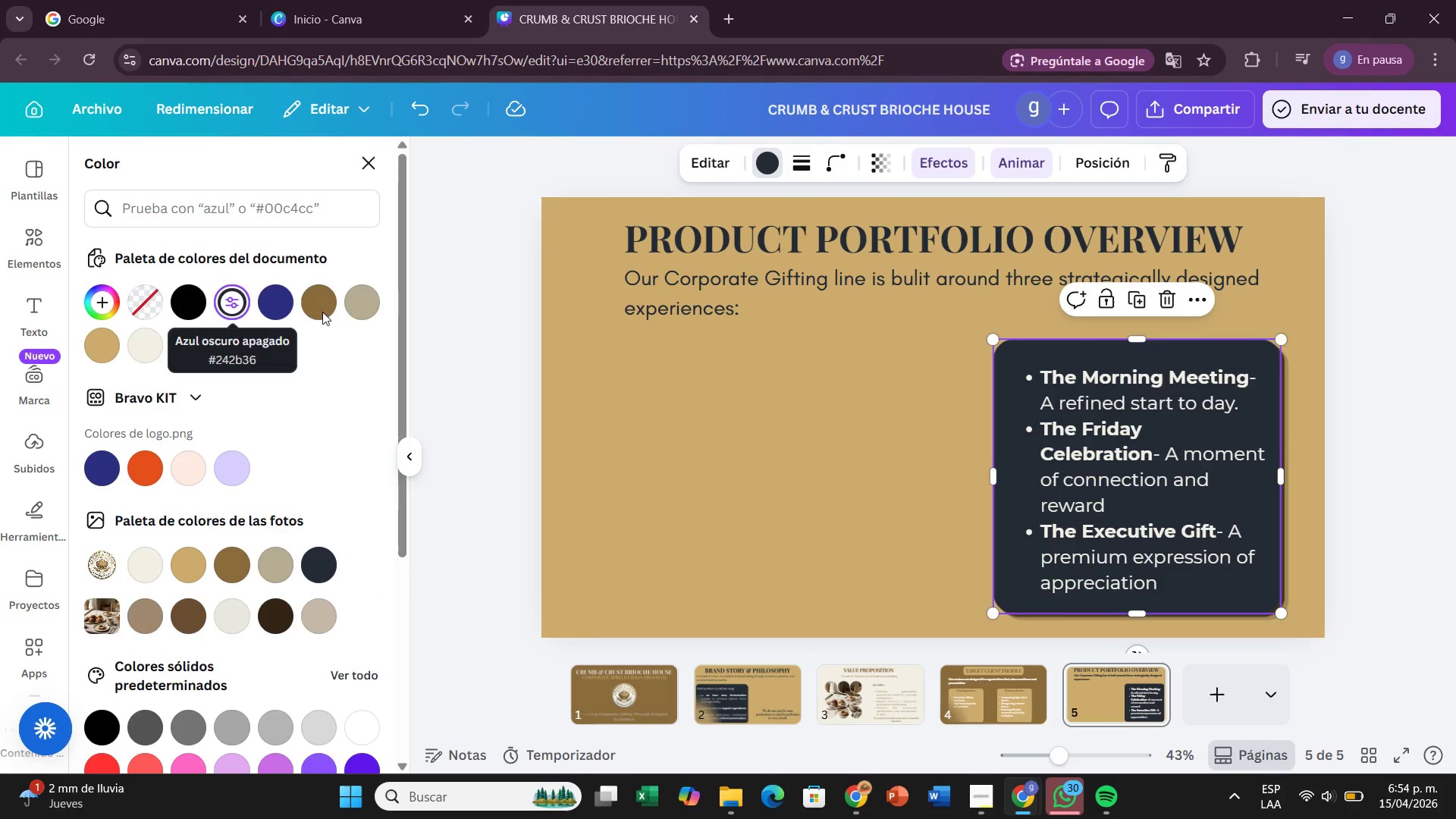 
left_click([1400, 387])
 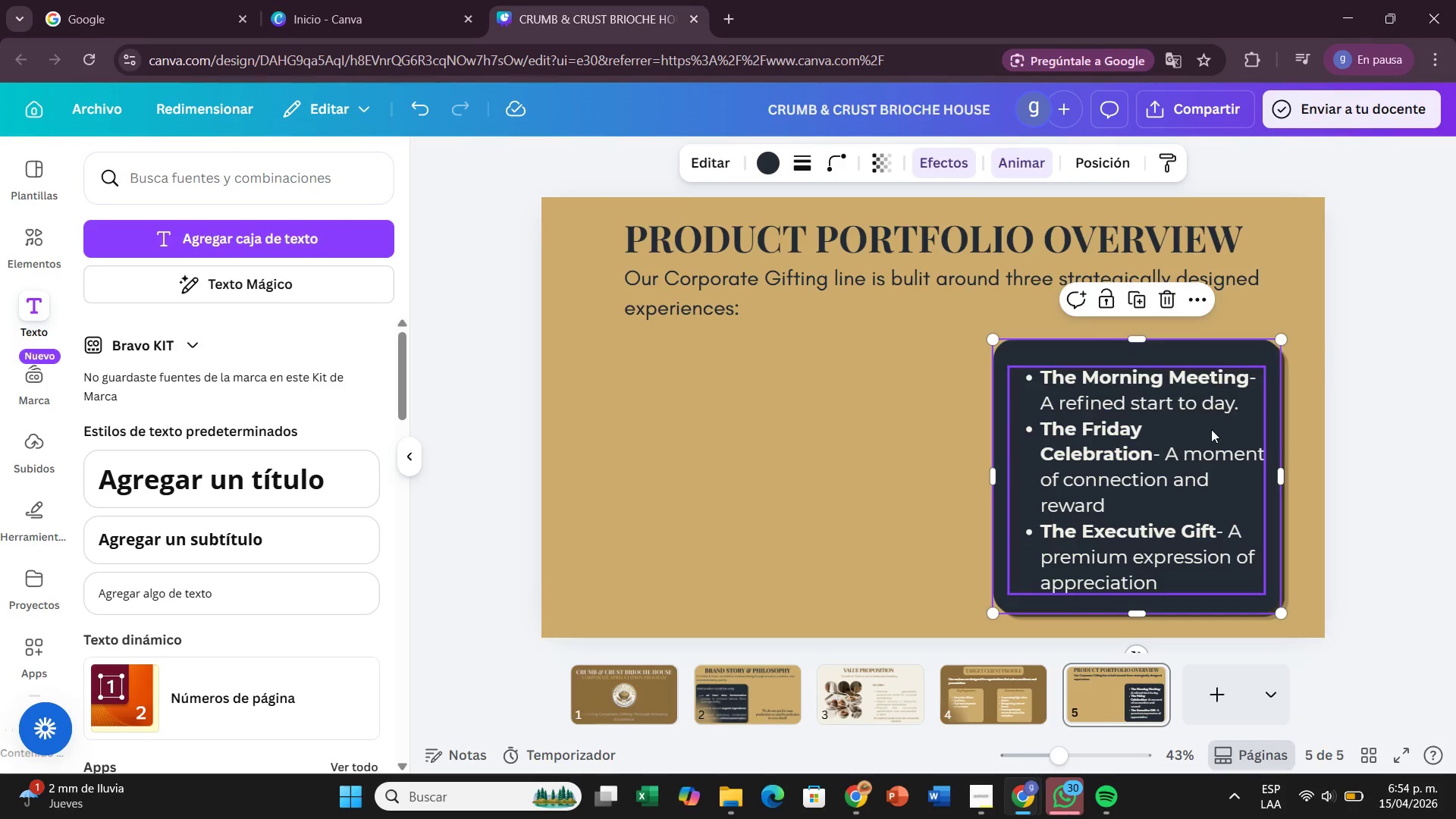 
left_click([1211, 429])
 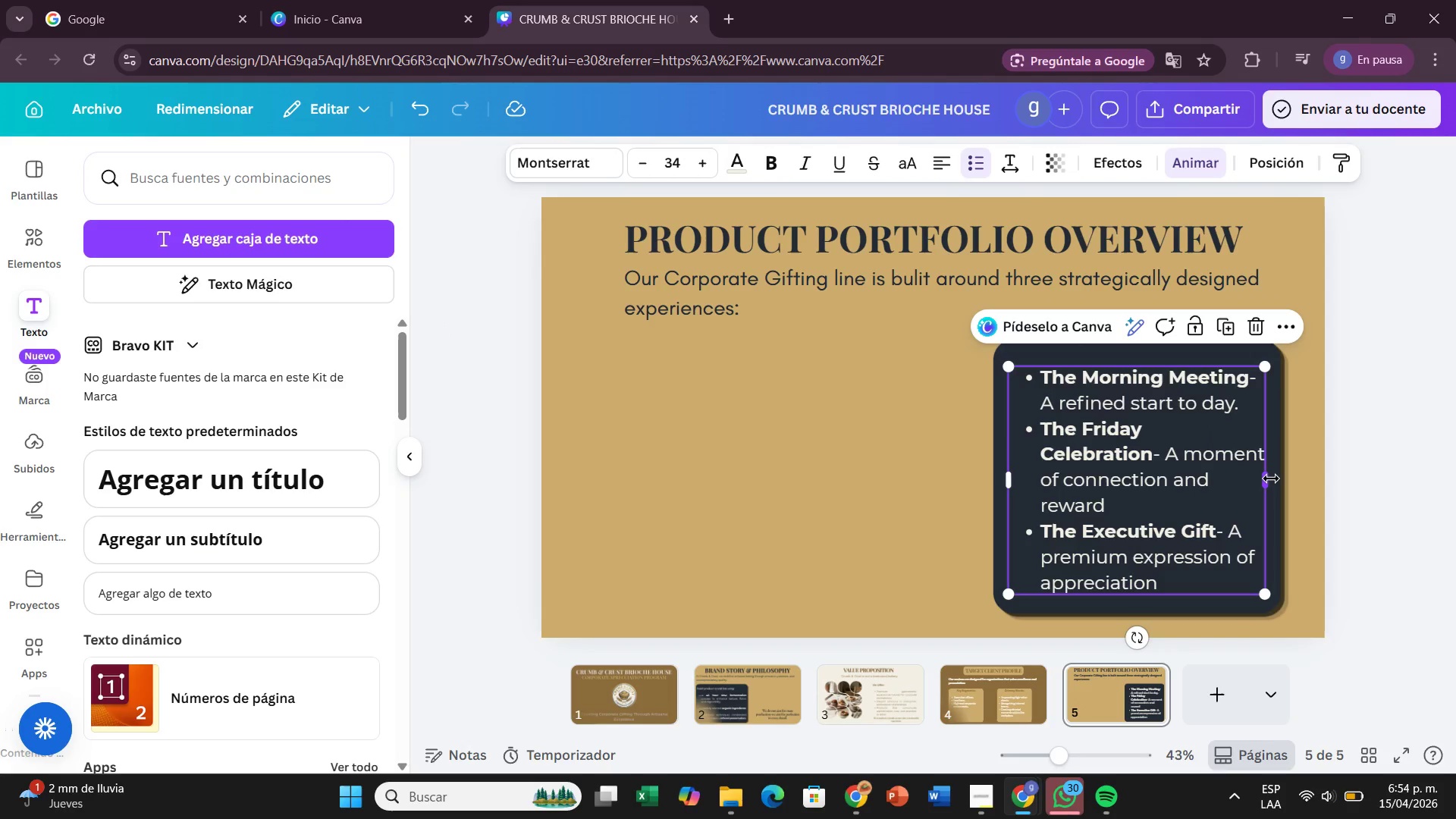 
left_click_drag(start_coordinate=[1268, 479], to_coordinate=[1277, 477])
 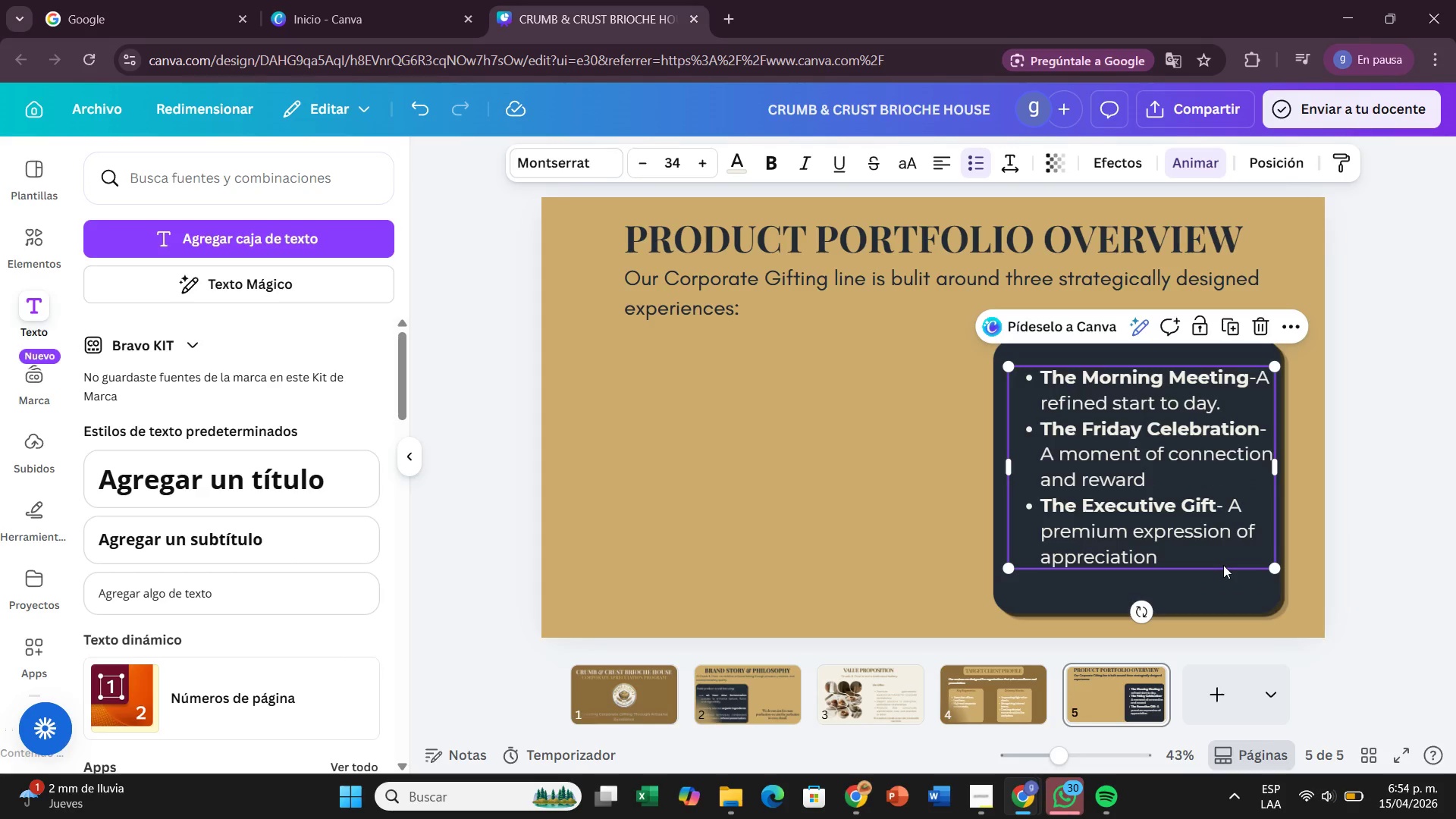 
left_click_drag(start_coordinate=[1223, 565], to_coordinate=[1219, 576])
 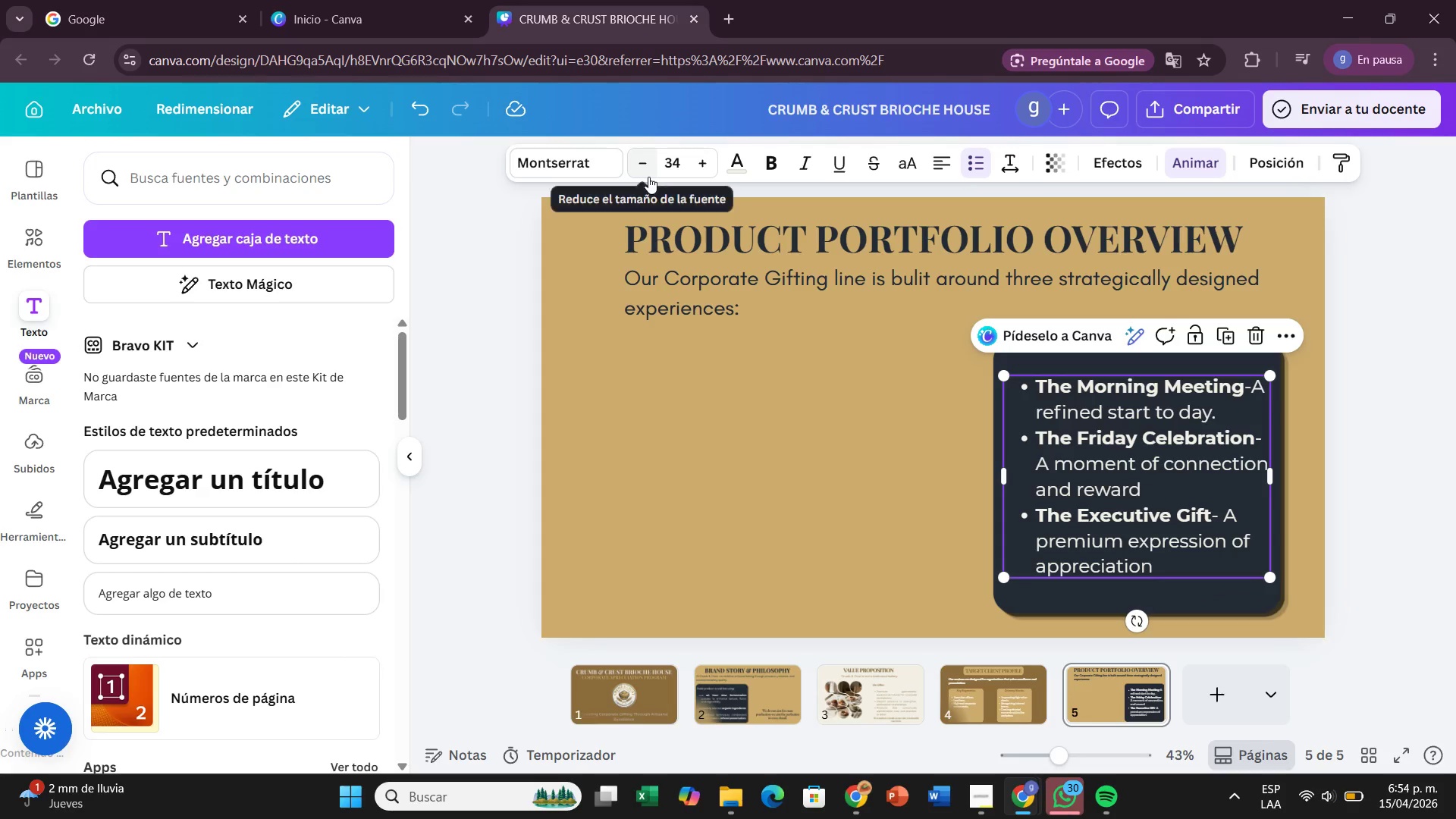 
double_click([648, 176])
 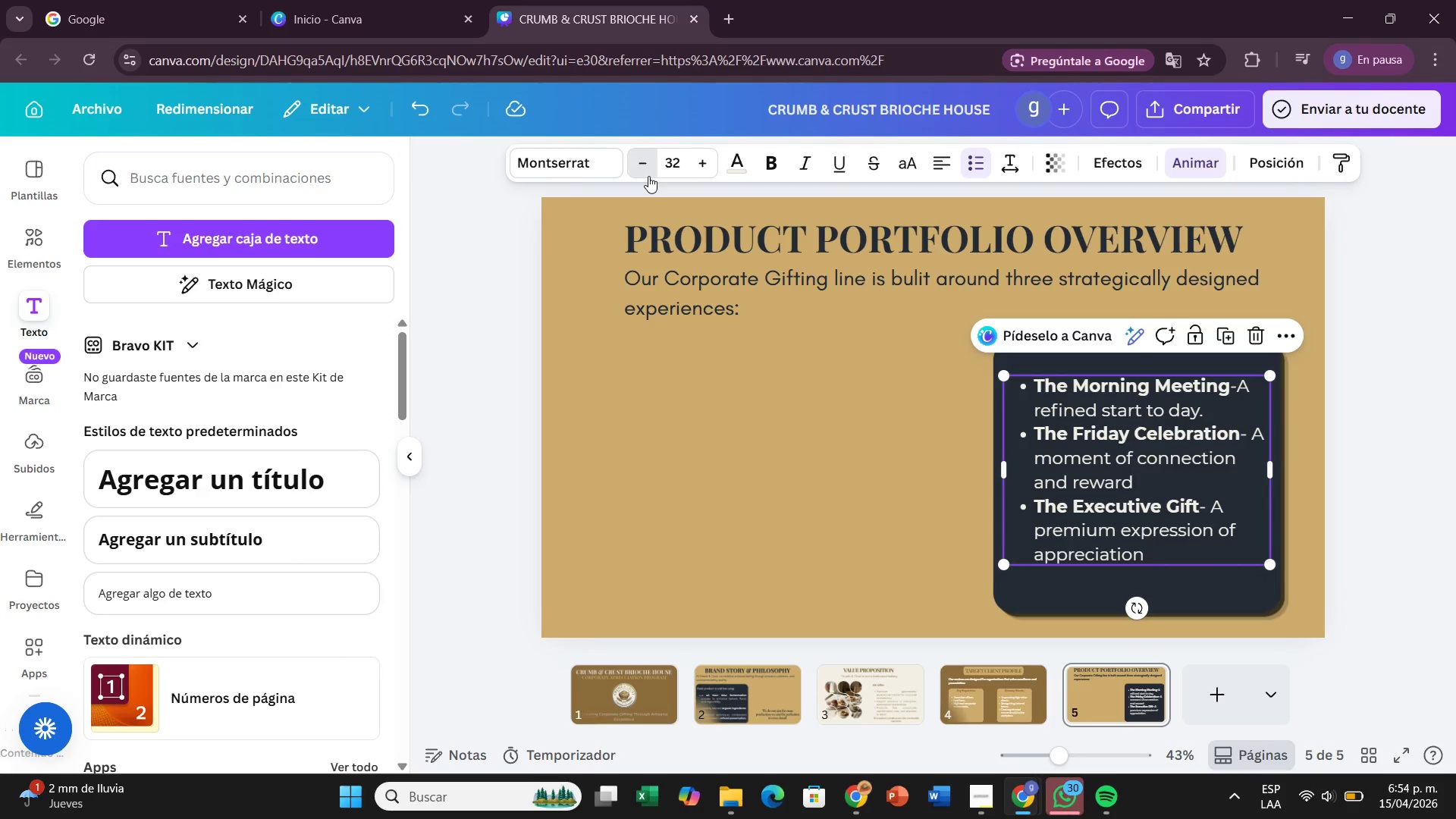 
triple_click([648, 176])
 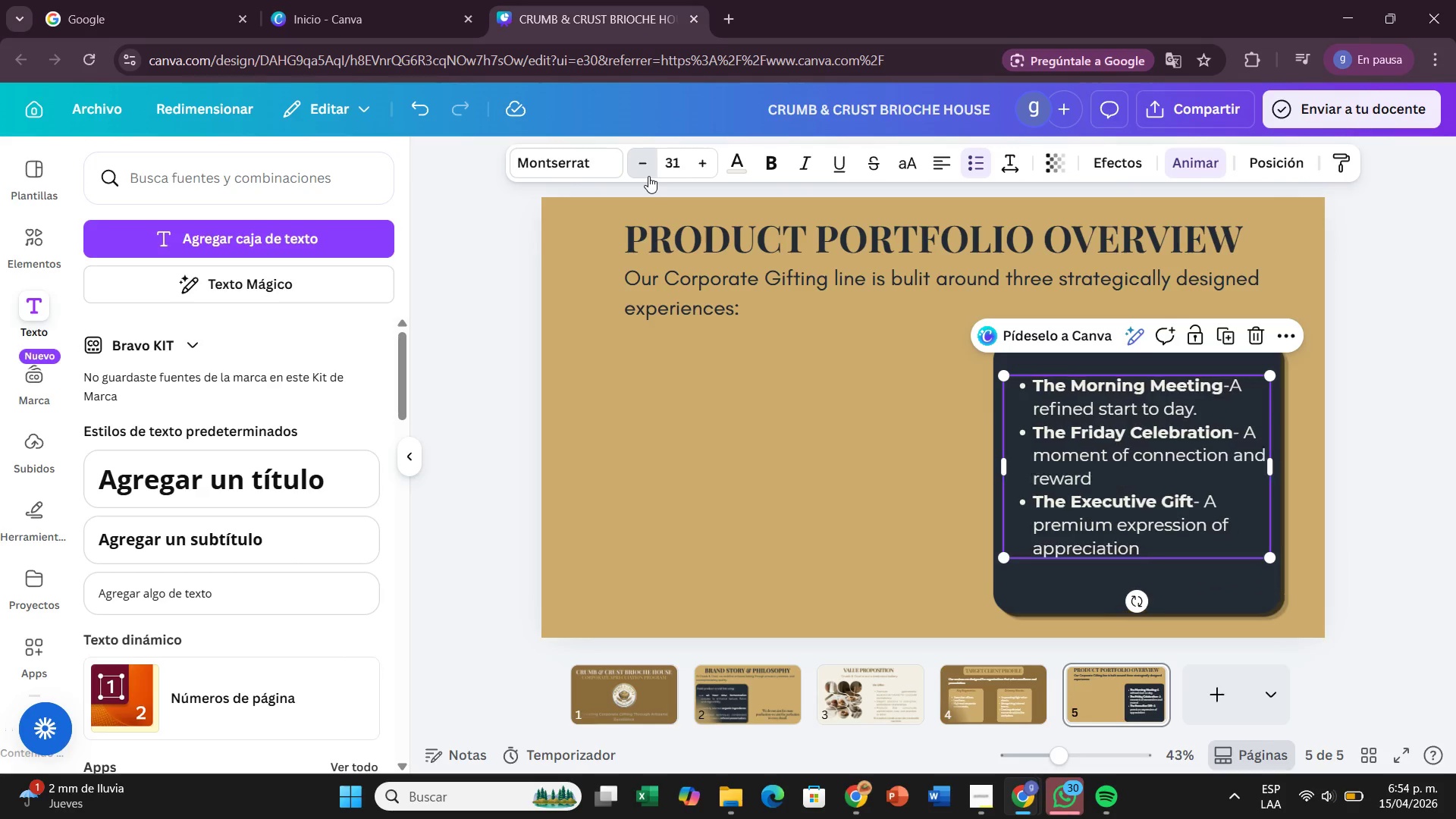 
triple_click([648, 176])
 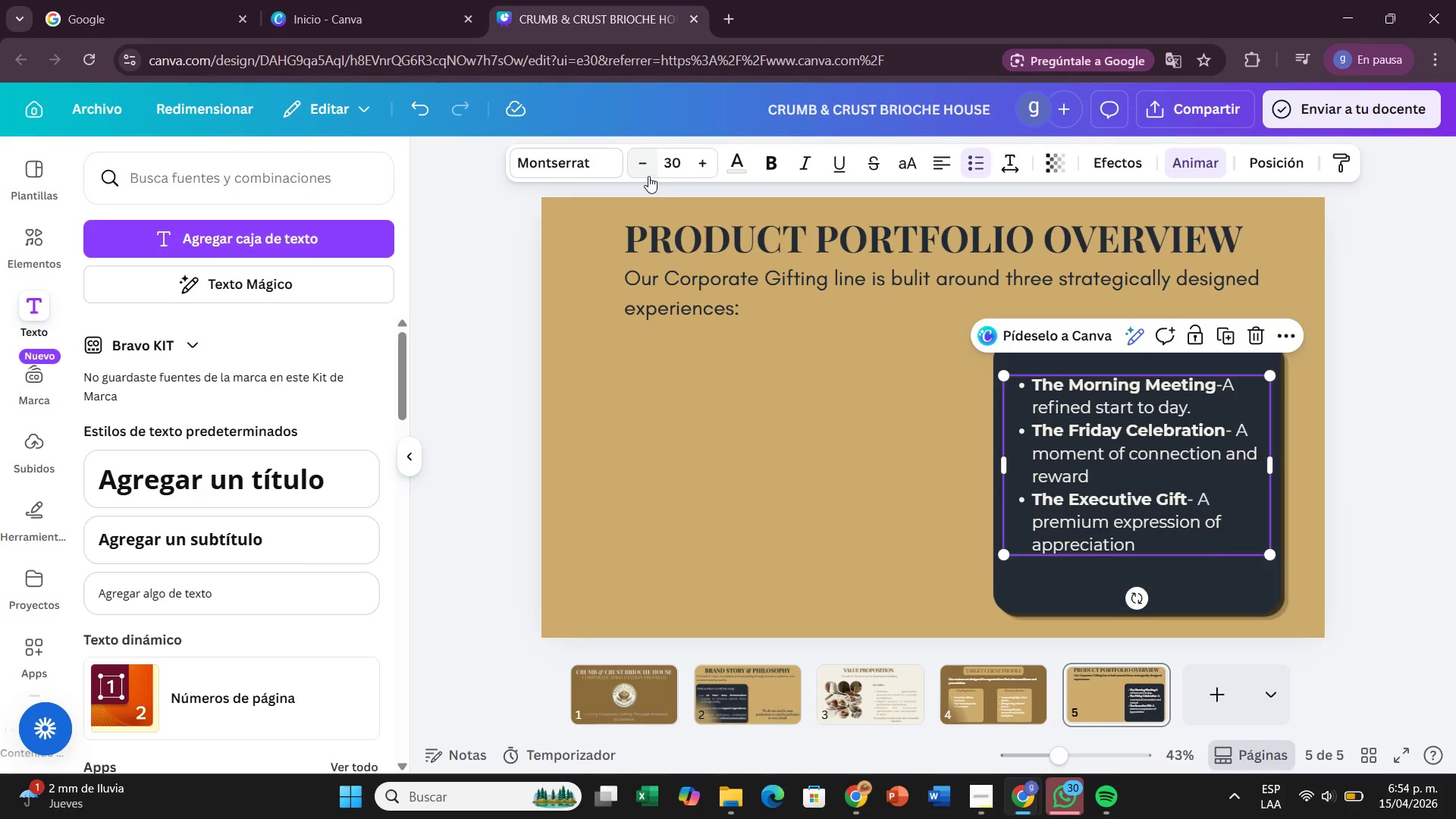 
left_click([648, 176])
 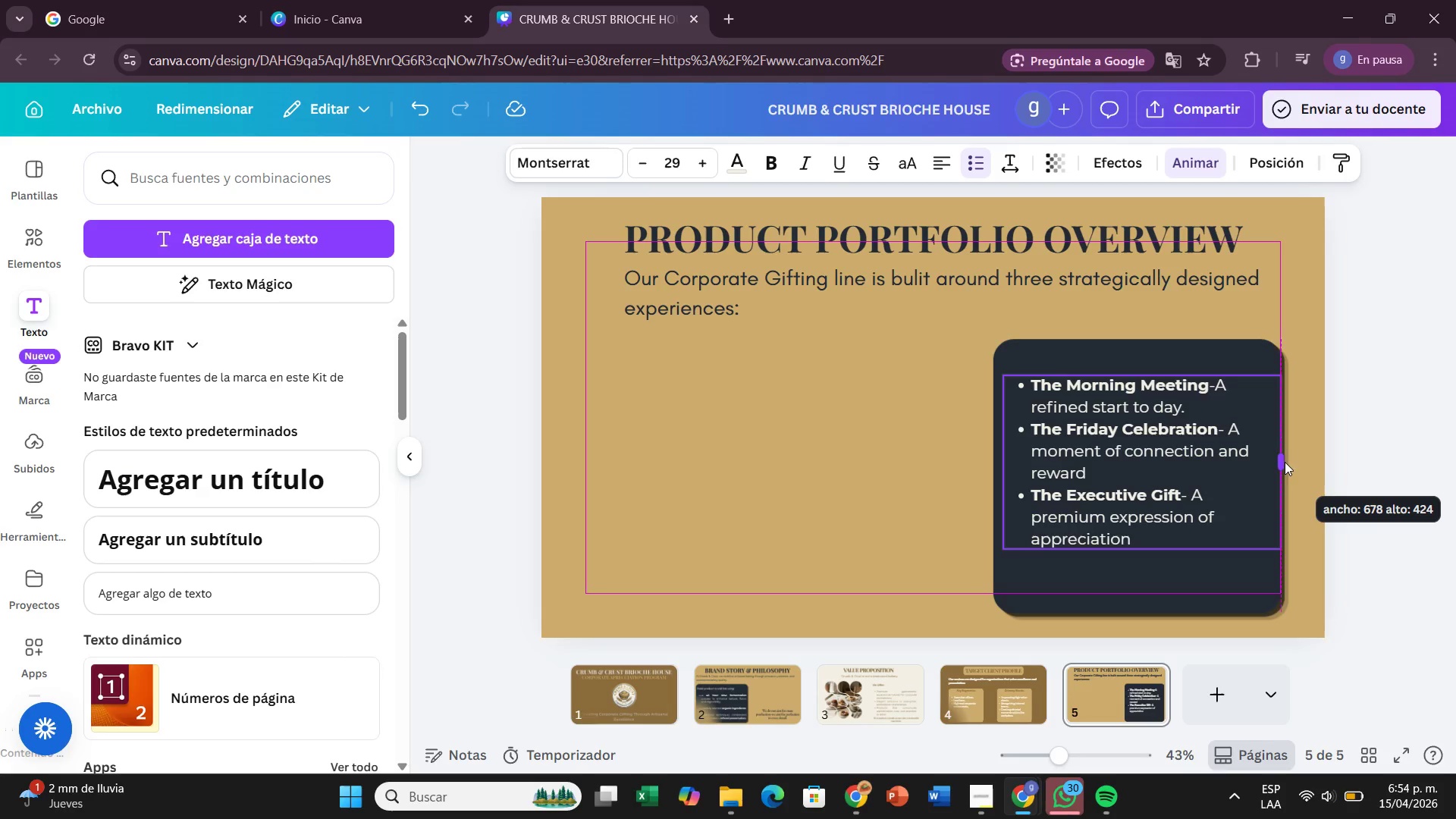 
left_click([1435, 467])
 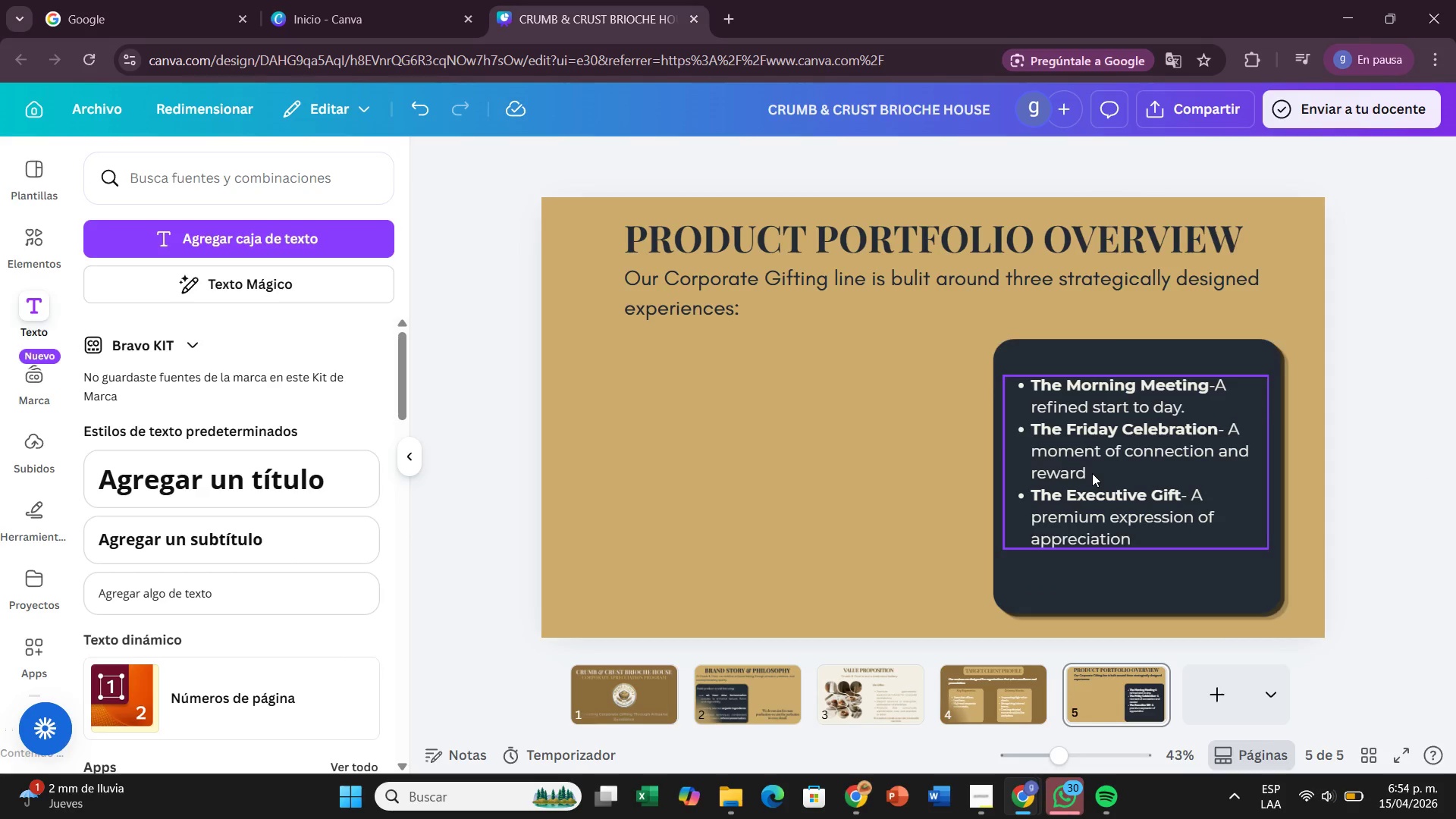 
left_click_drag(start_coordinate=[1092, 473], to_coordinate=[1099, 479])
 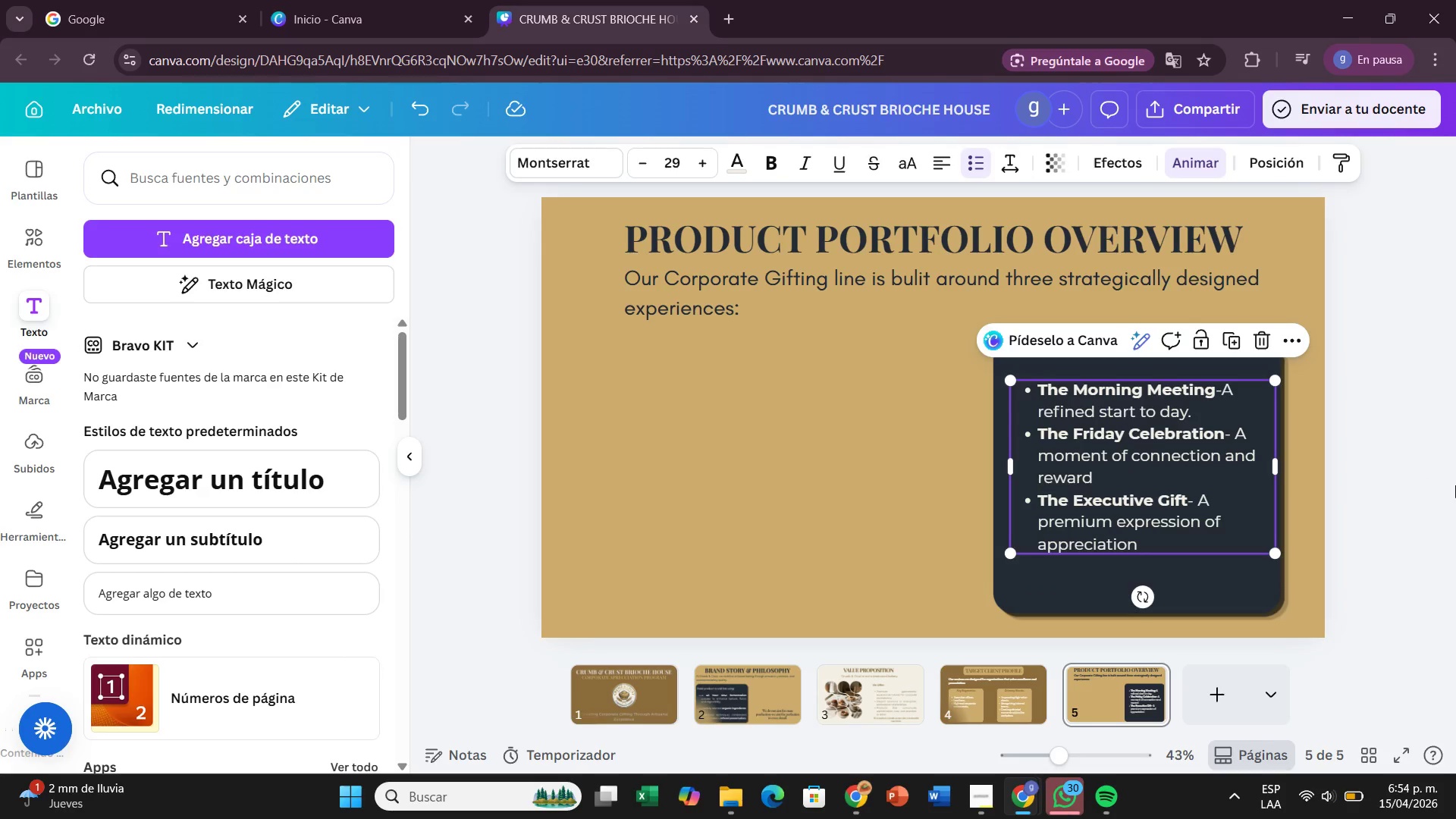 
left_click([1455, 485])
 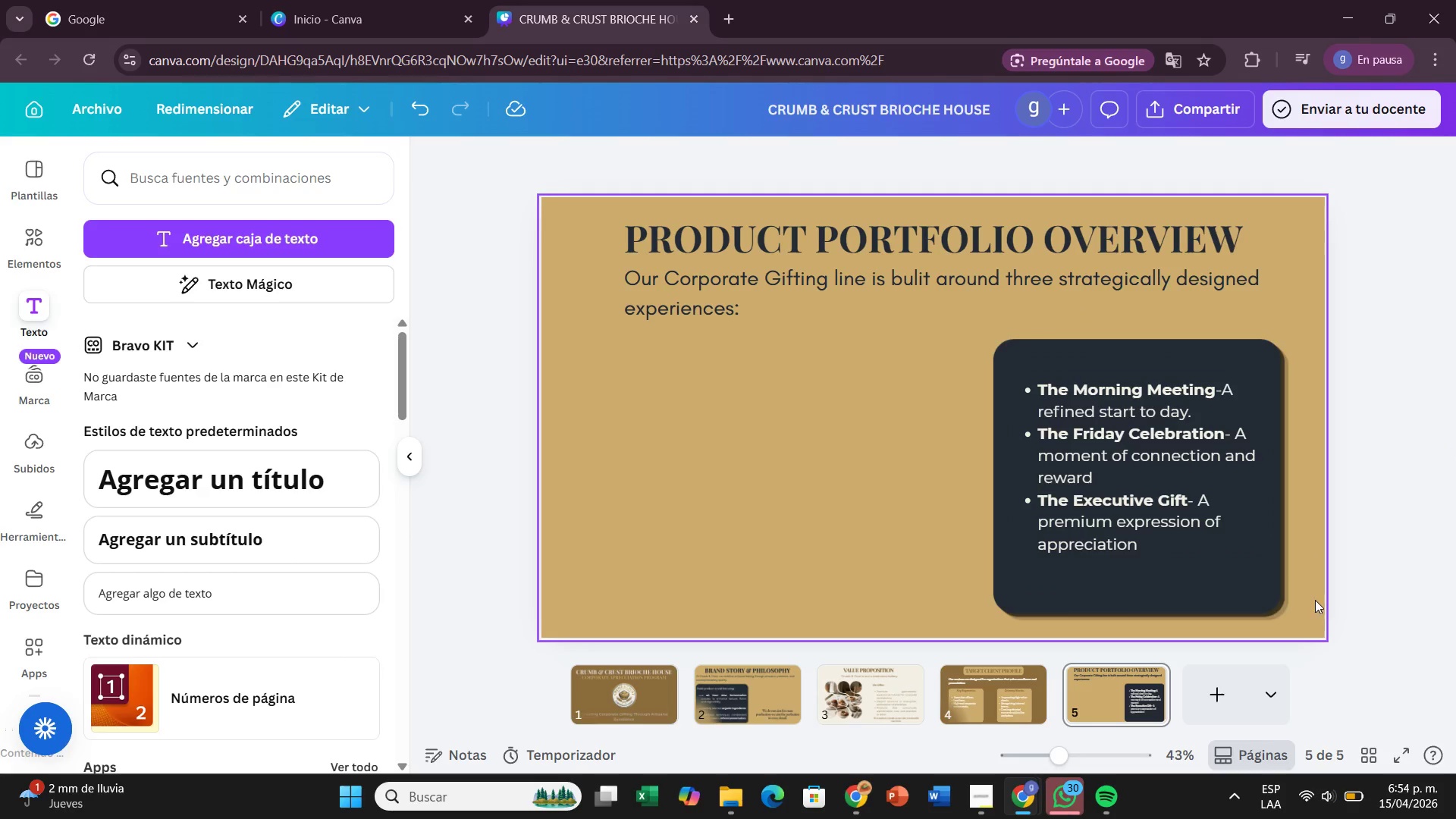 
wait(5.25)
 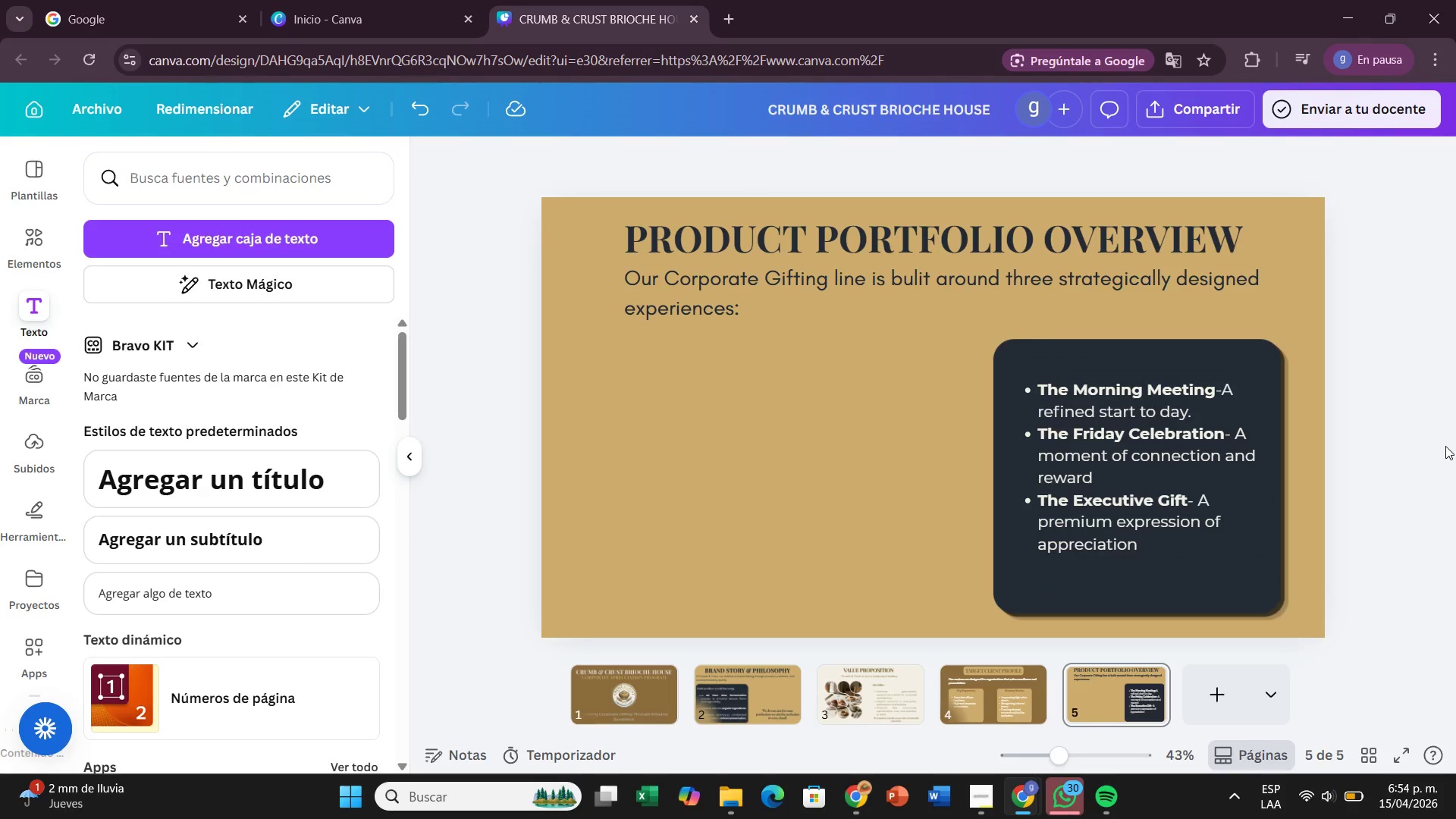 
left_click([817, 426])
 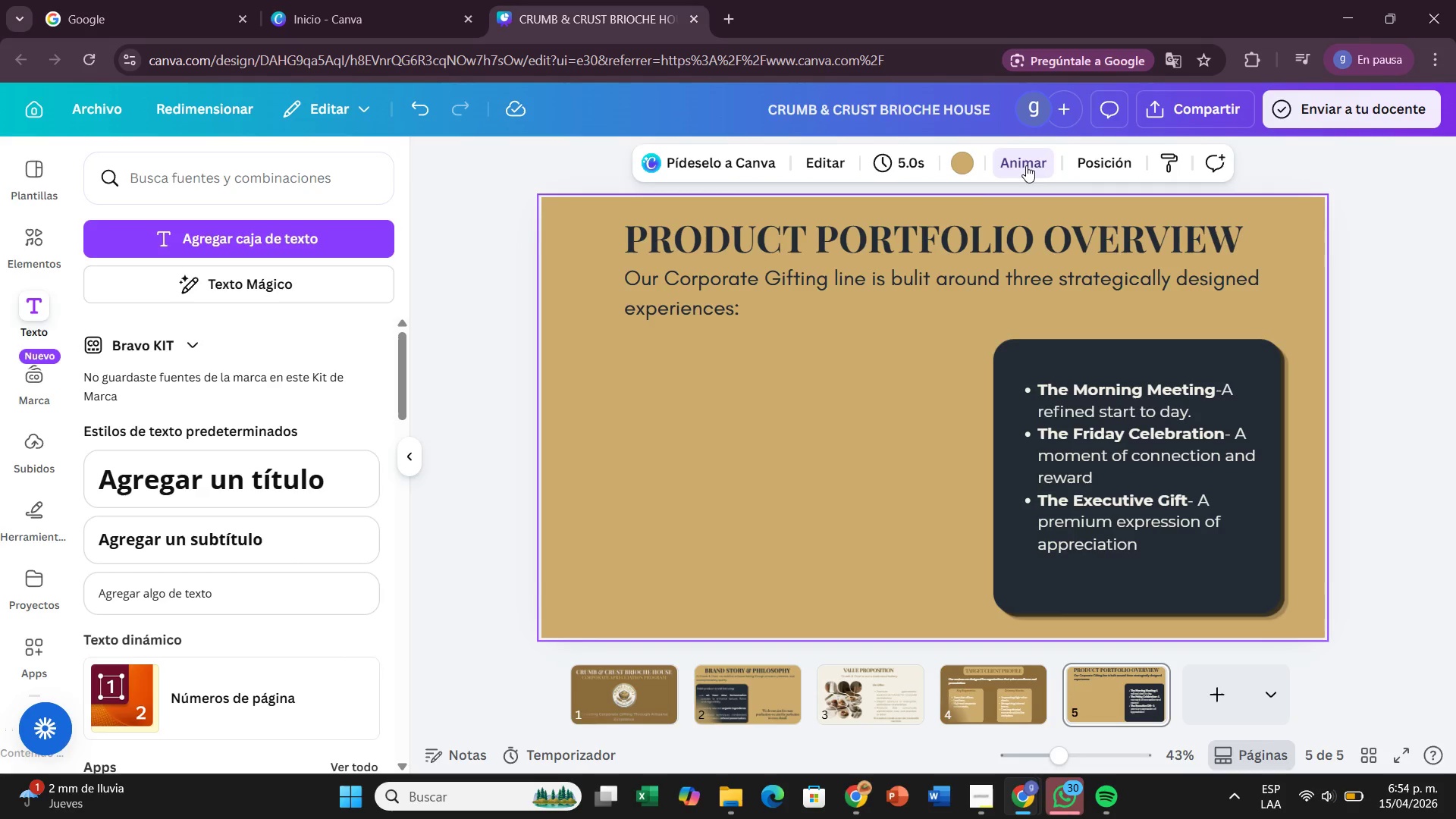 
left_click([1026, 165])
 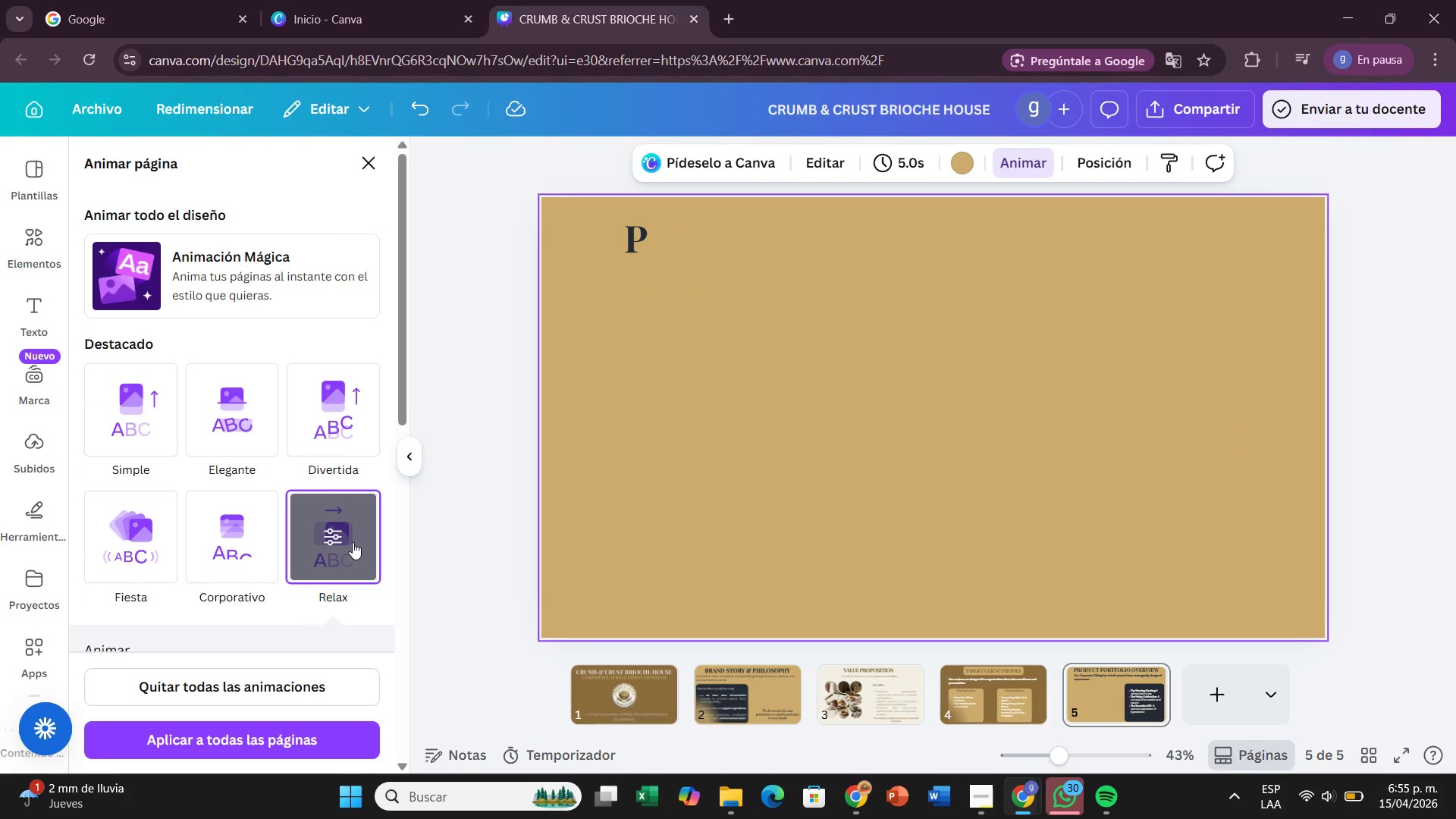 
wait(8.78)
 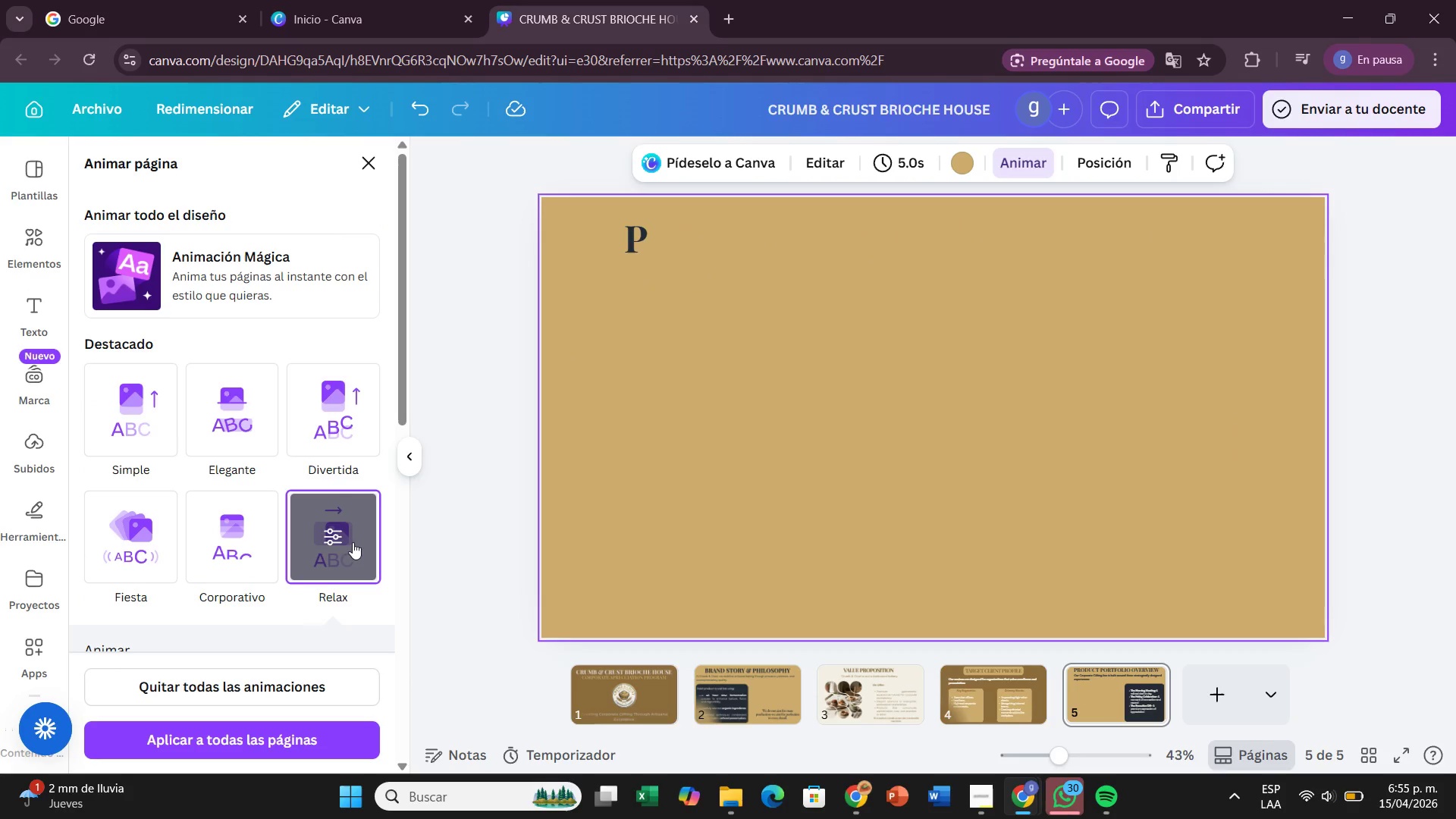 
left_click([252, 550])
 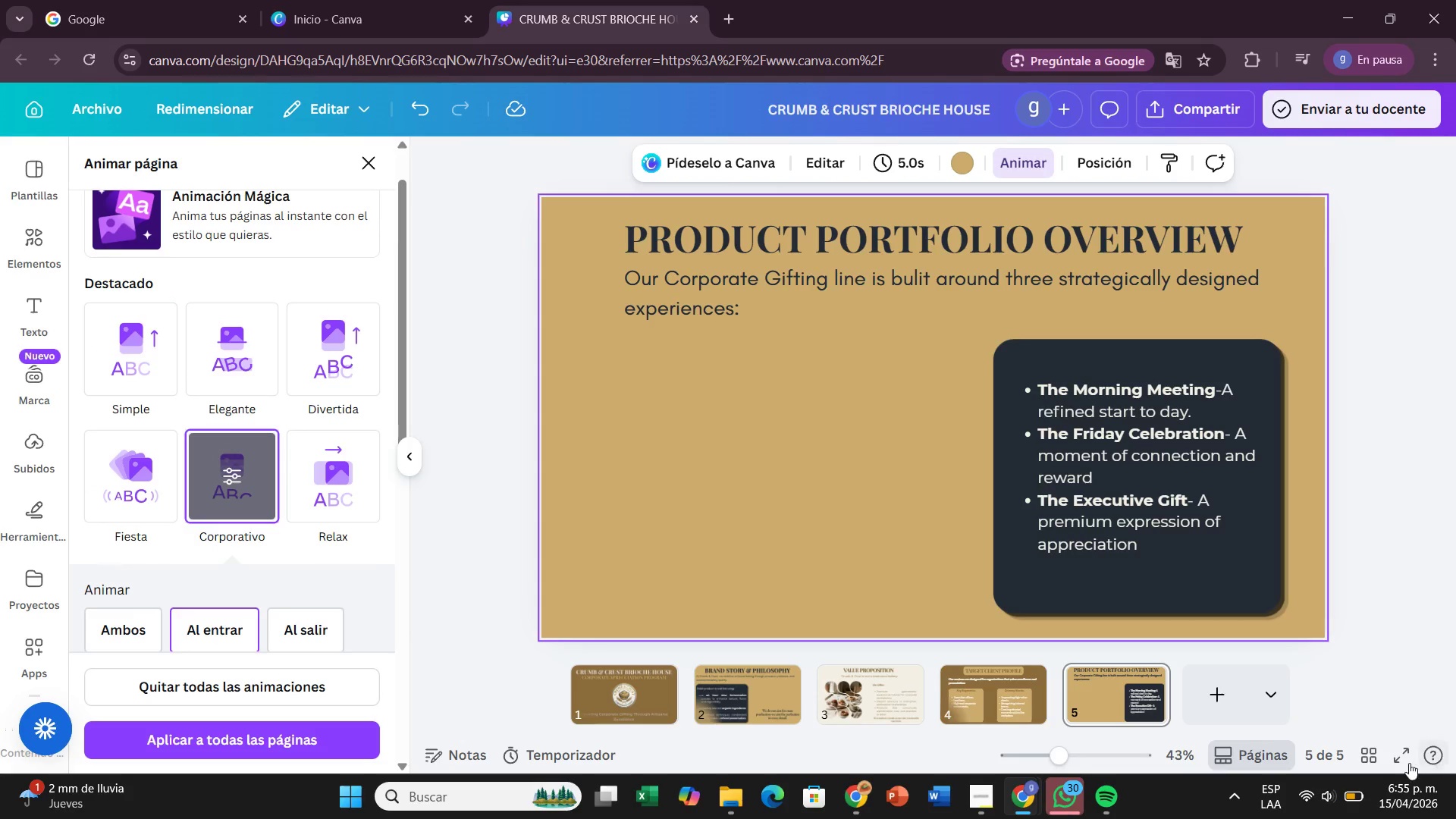 
left_click([599, 675])
 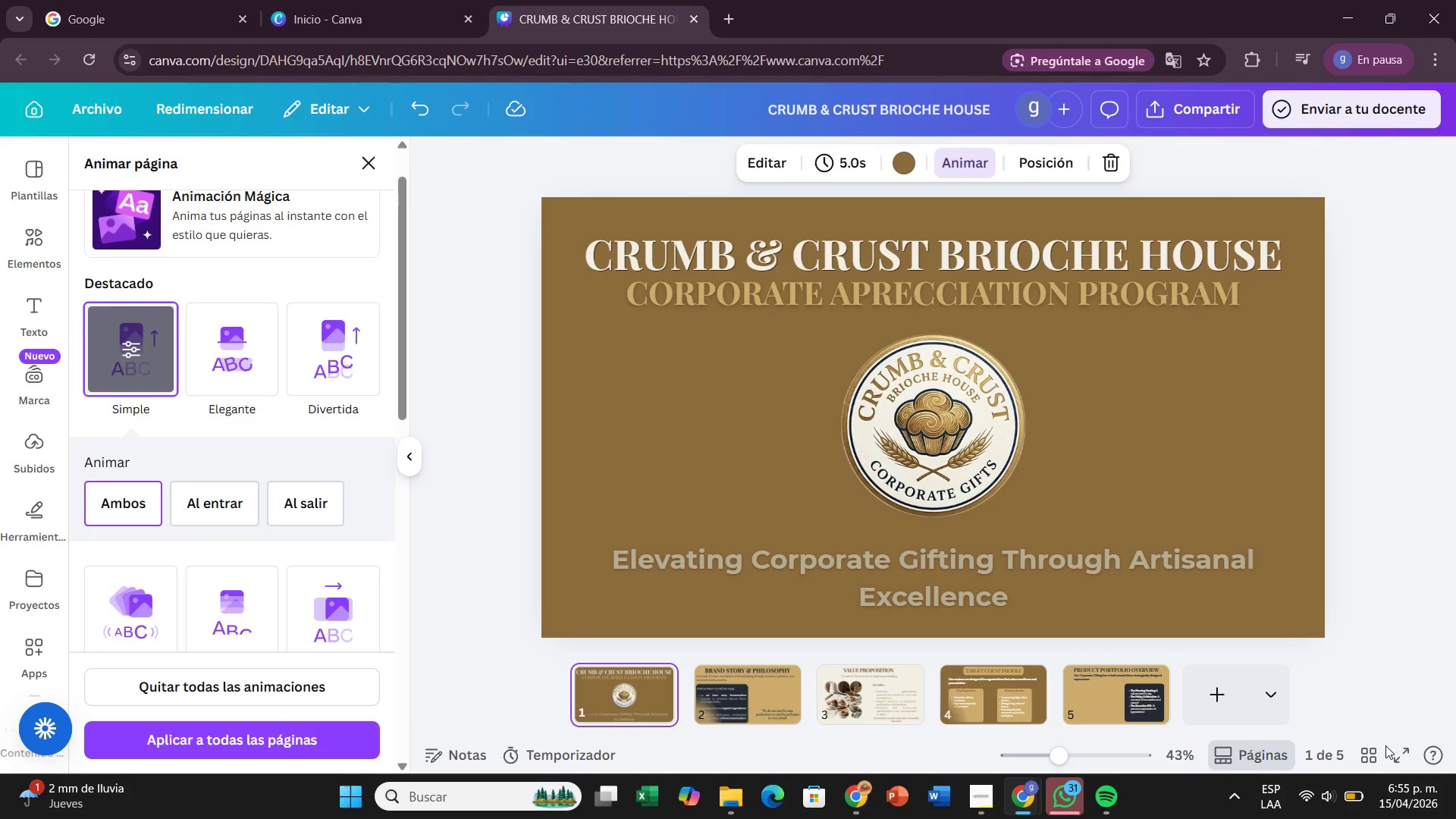 
left_click([1385, 745])
 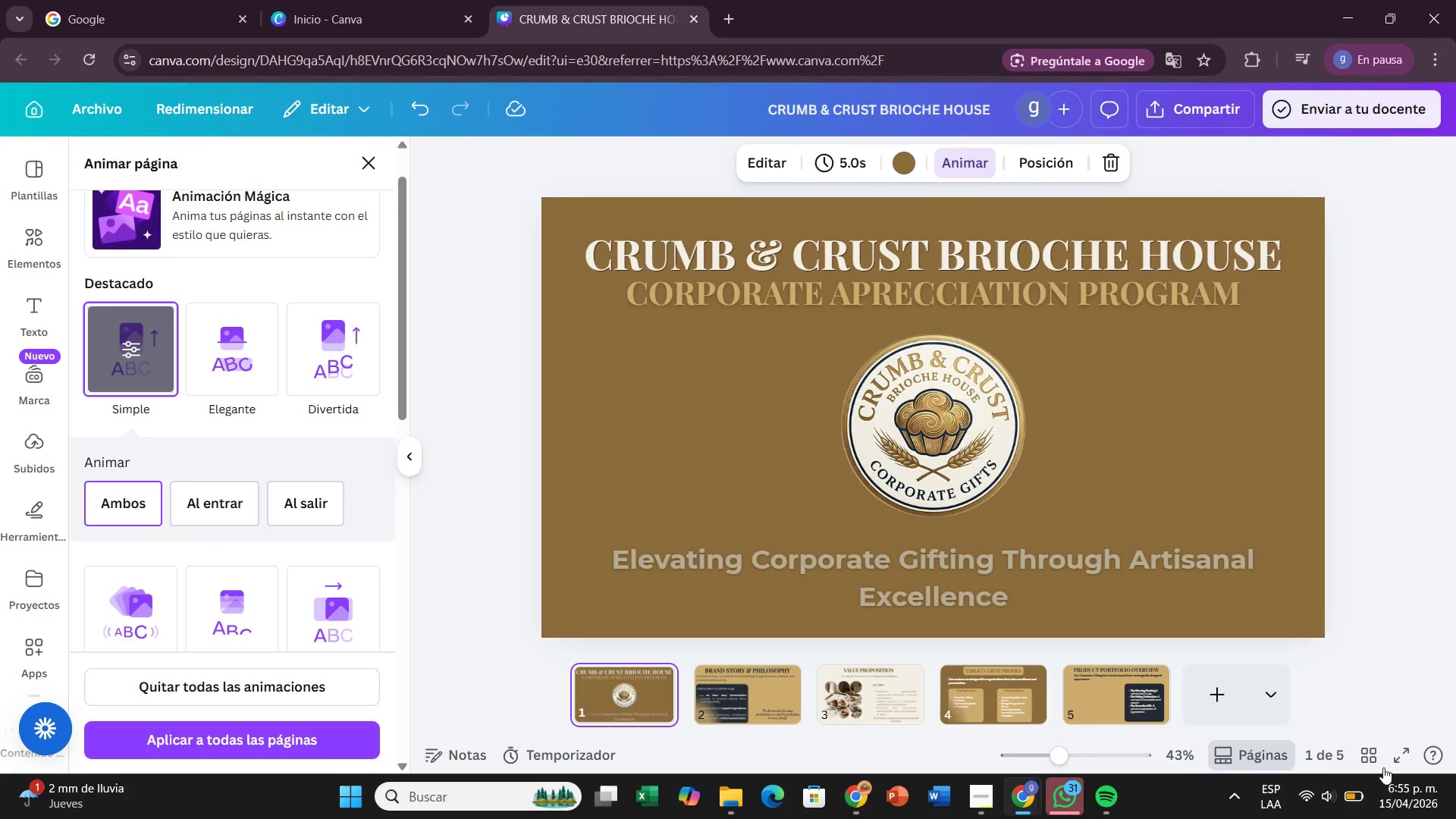 
left_click([1398, 755])
 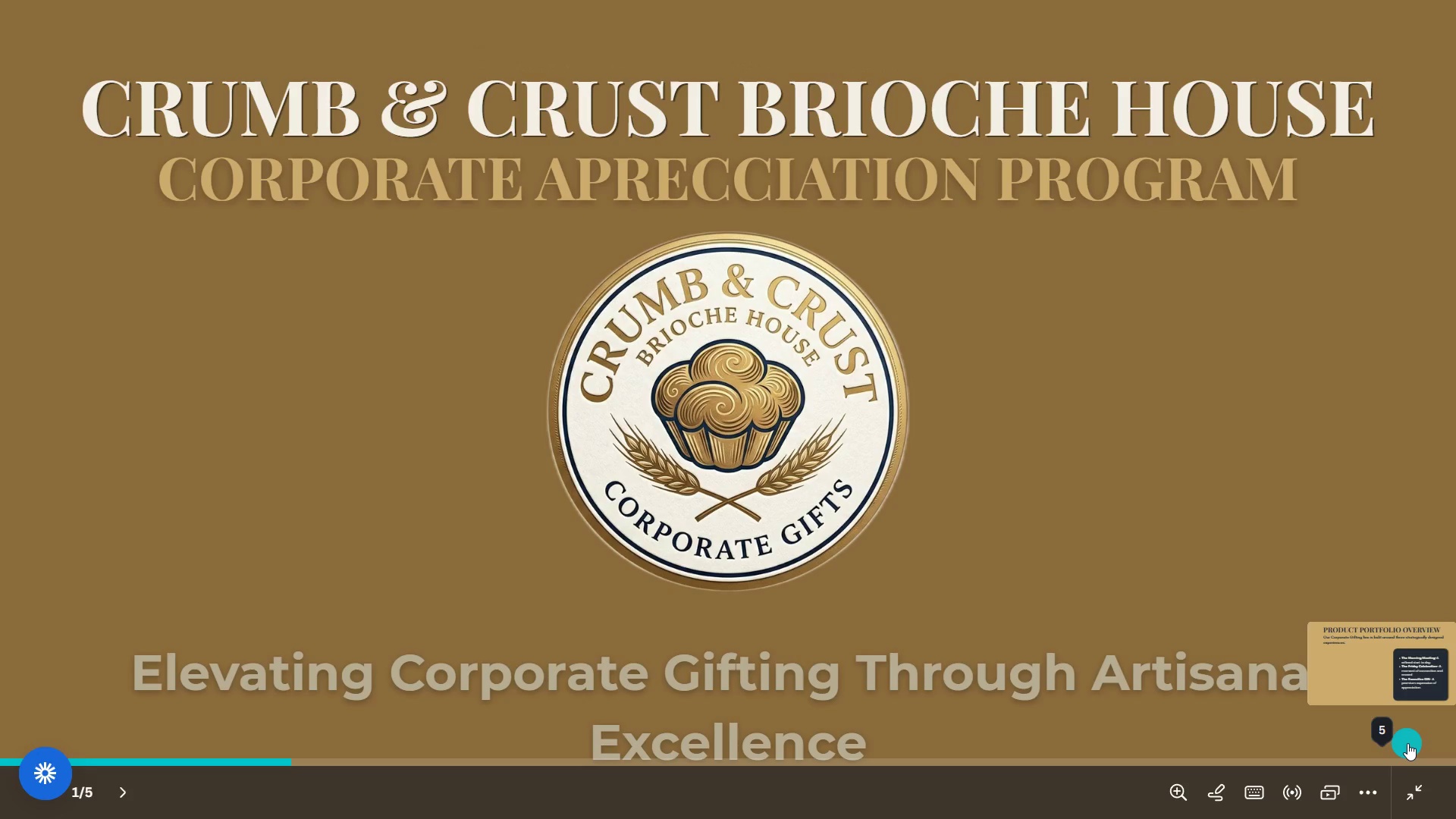 
wait(6.88)
 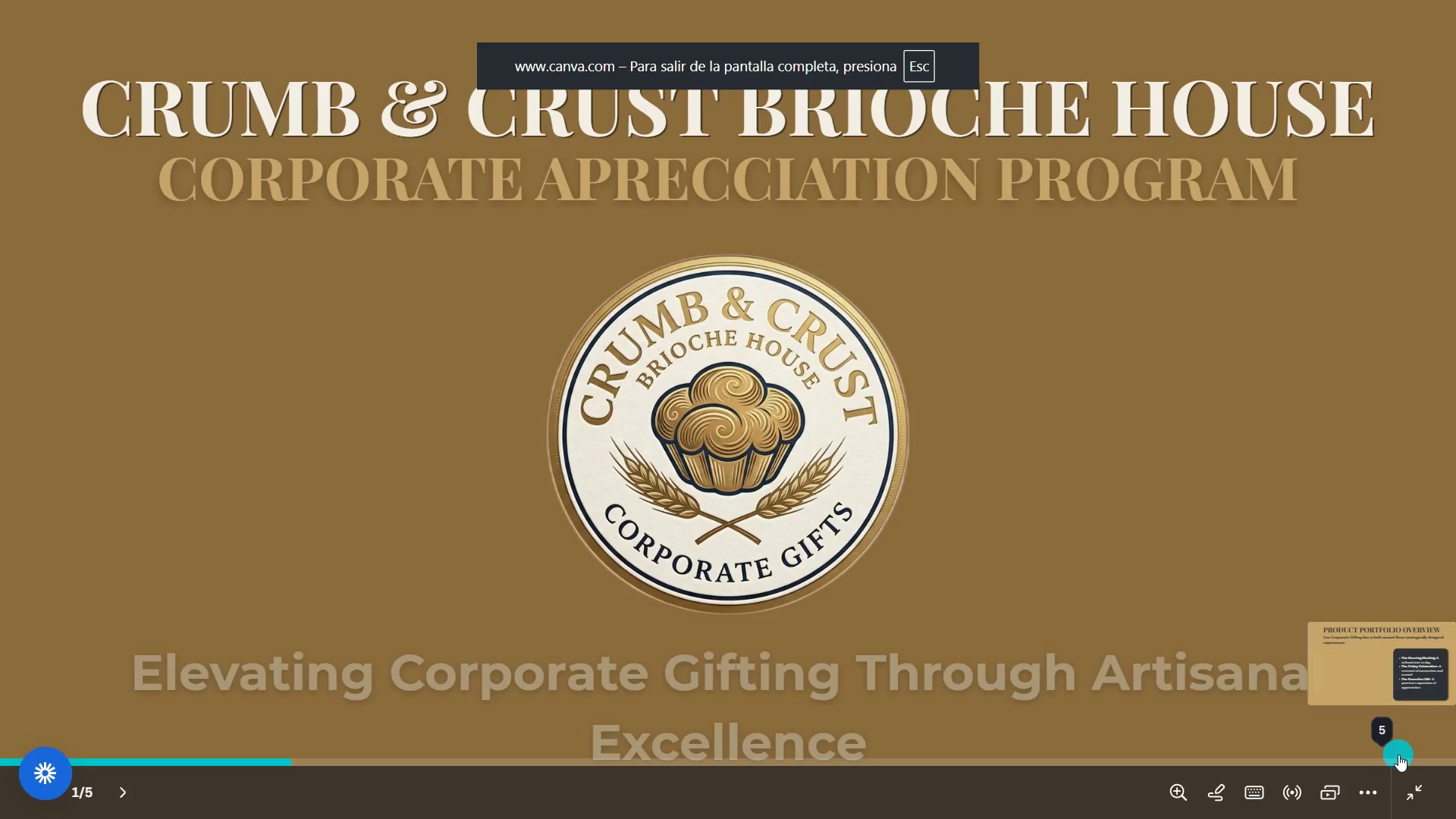 
key(ArrowRight)
 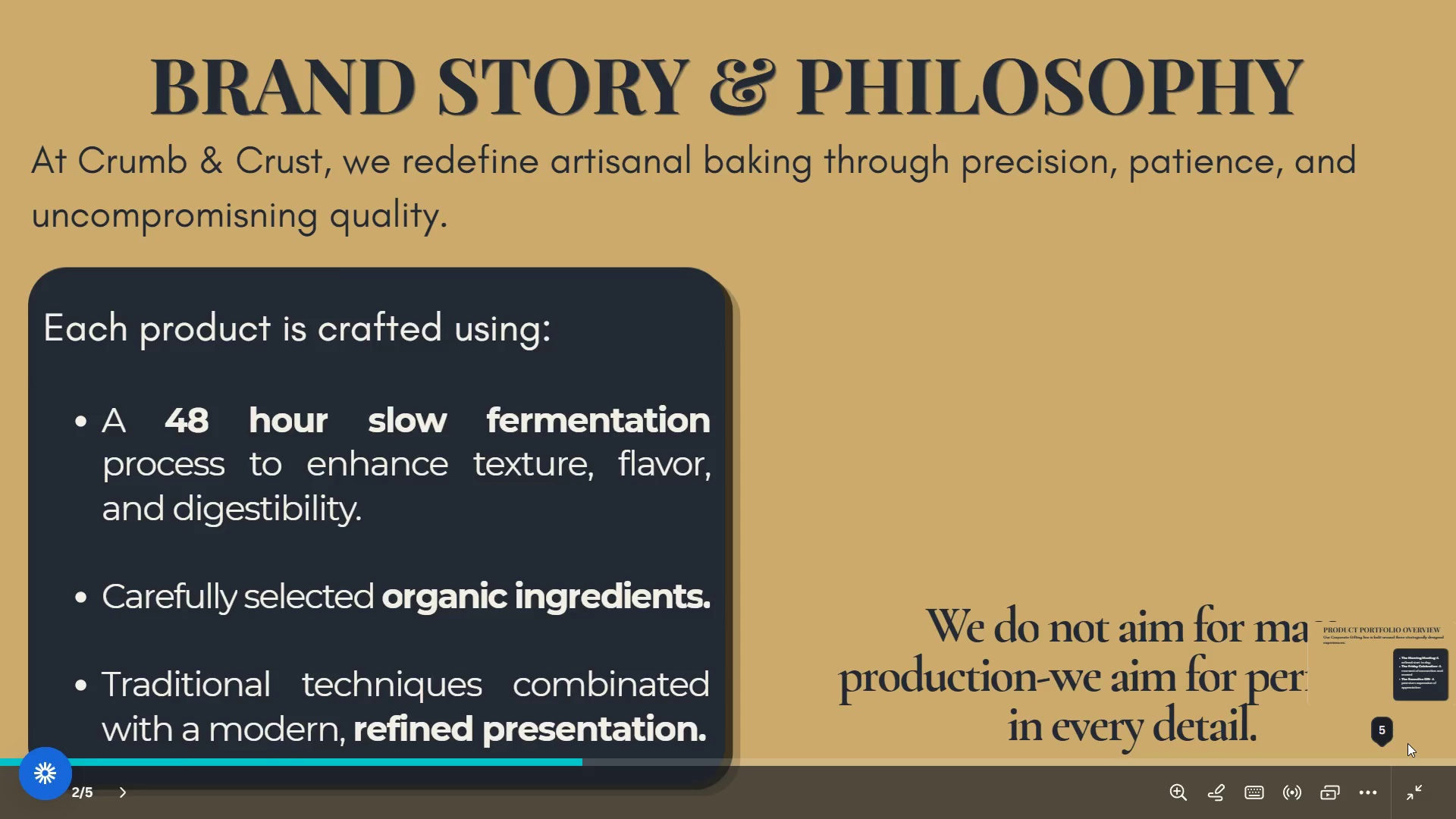 
wait(5.72)
 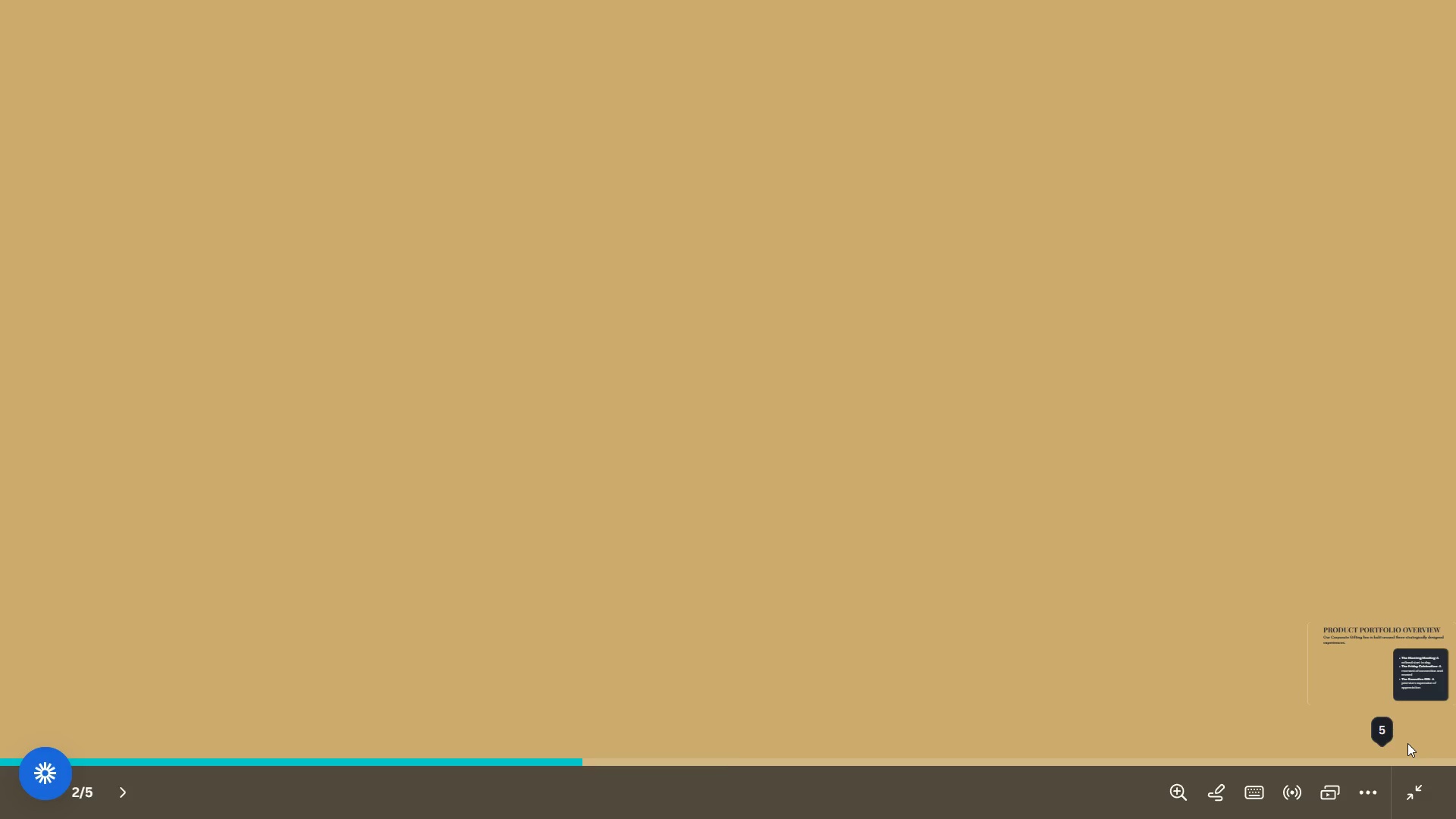 
key(ArrowRight)
 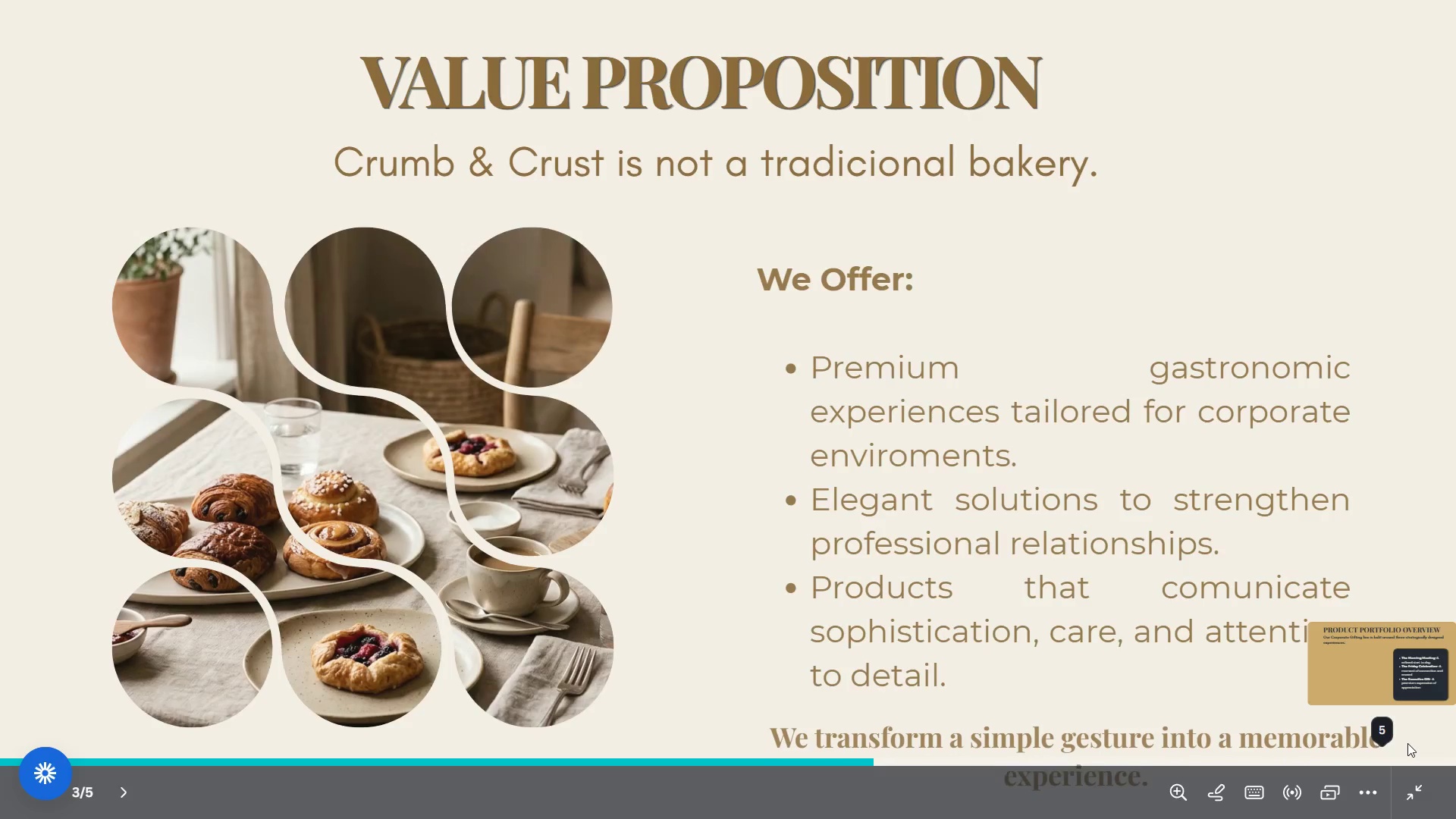 
key(ArrowRight)
 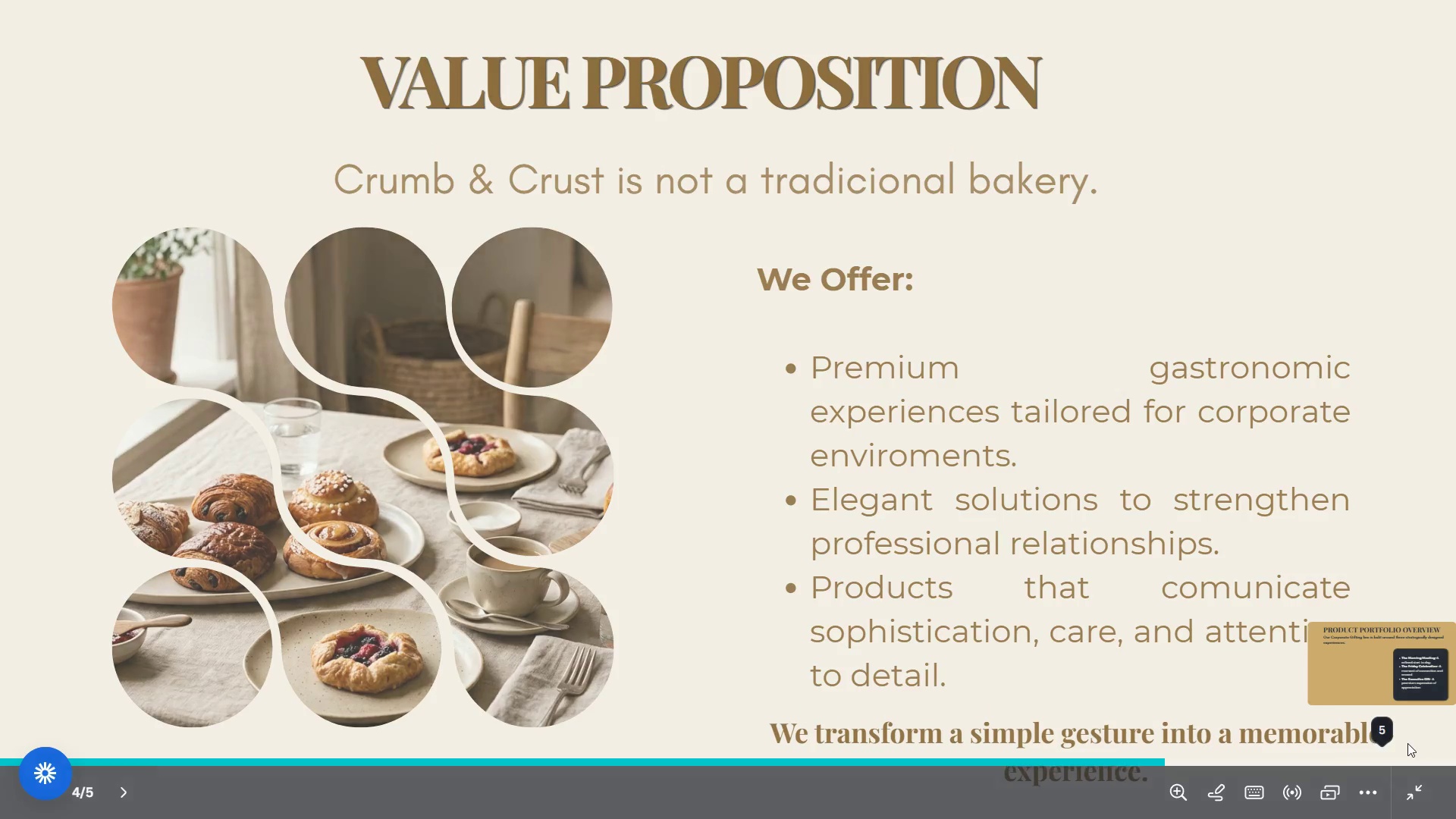 
key(ArrowRight)
 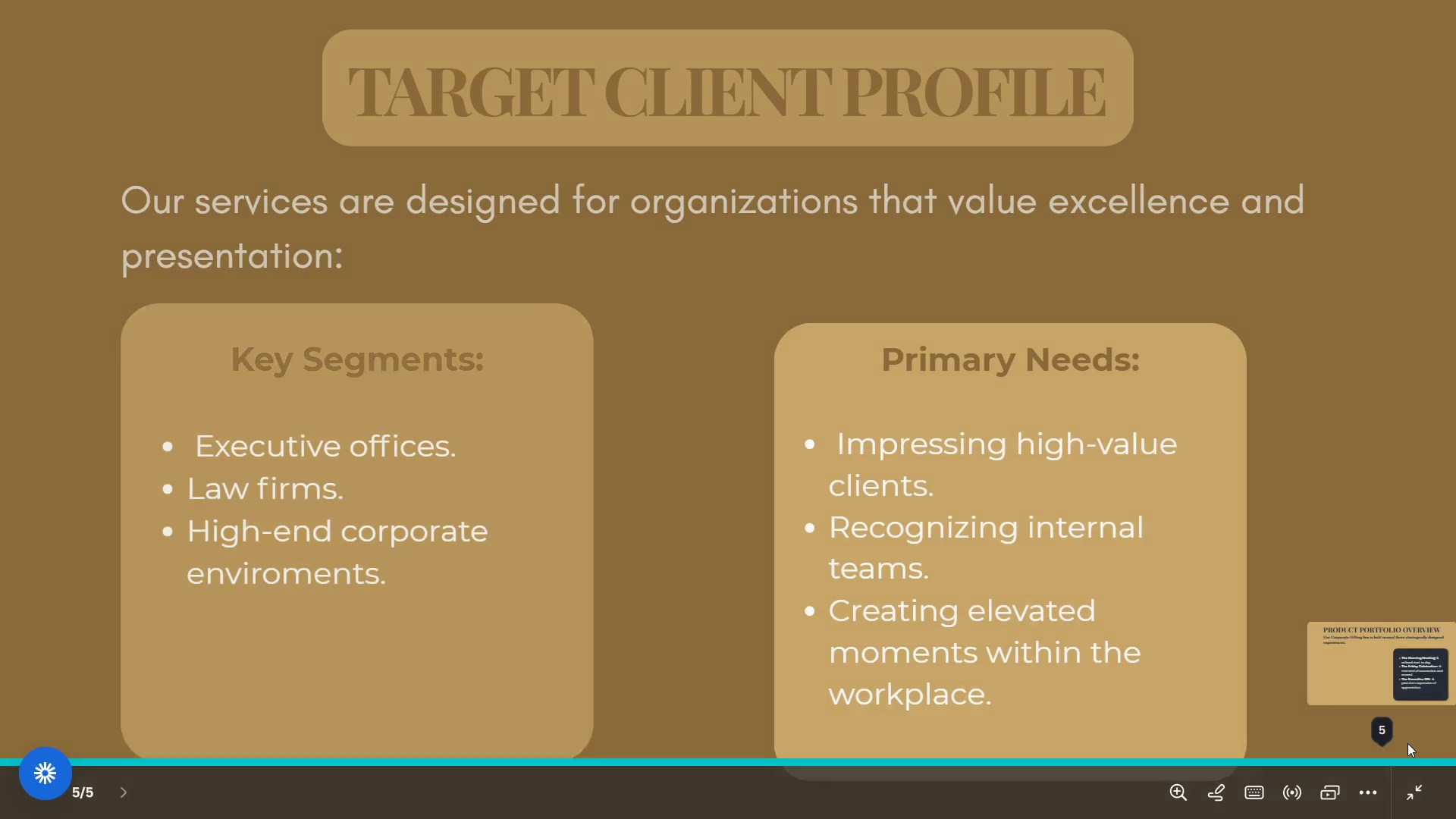 
key(ArrowLeft)
 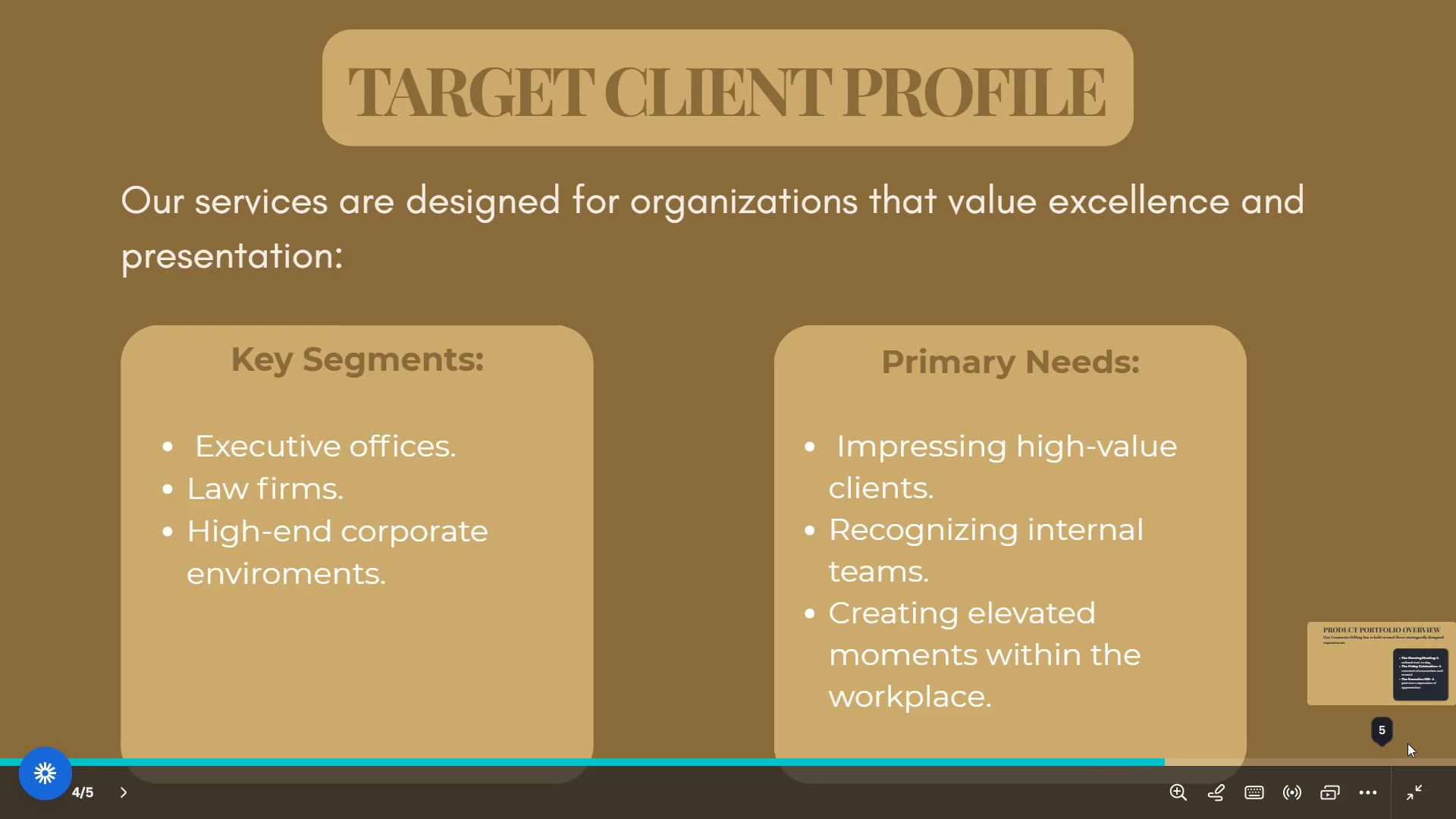 
key(ArrowLeft)
 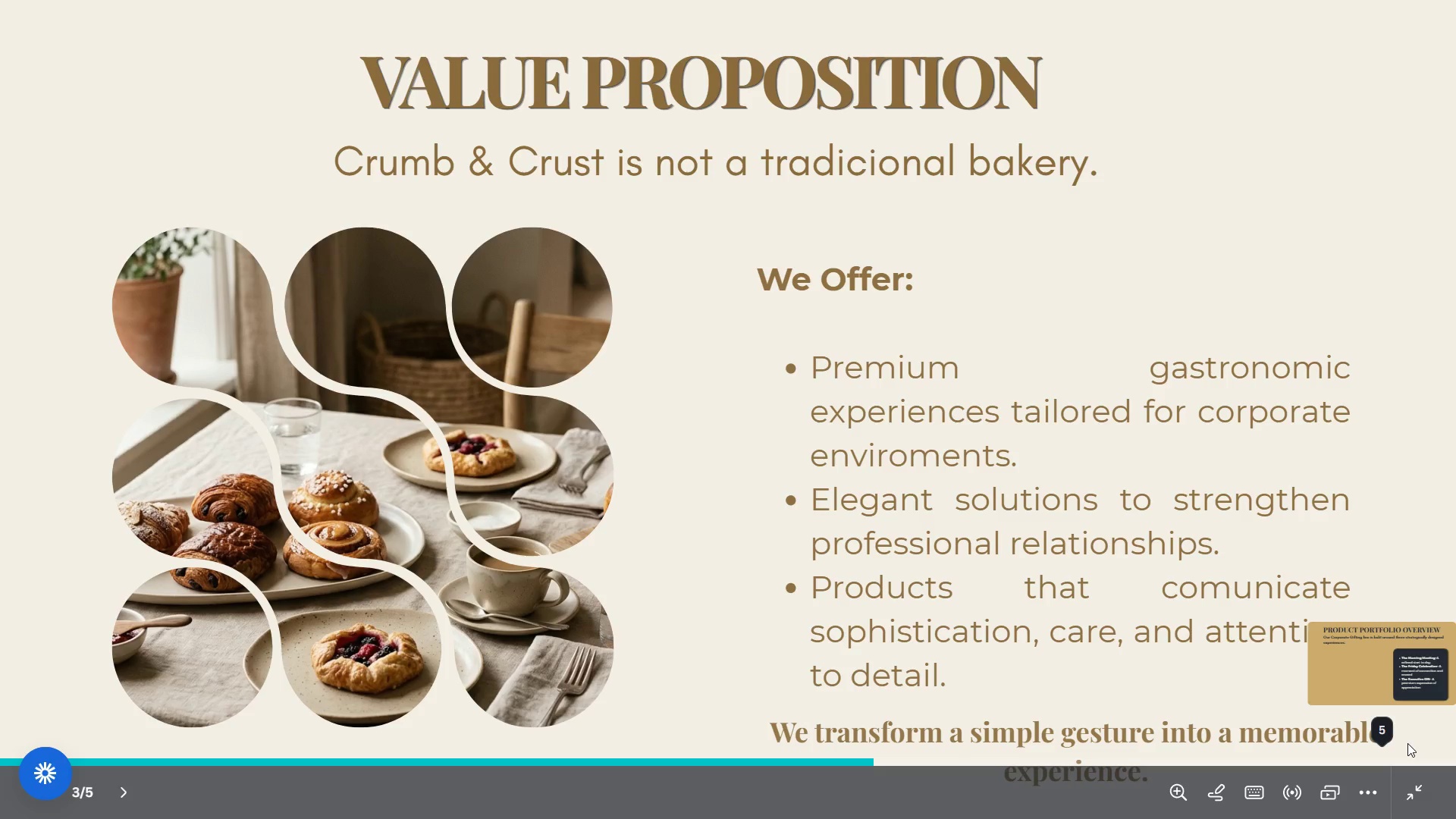 
key(ArrowRight)
 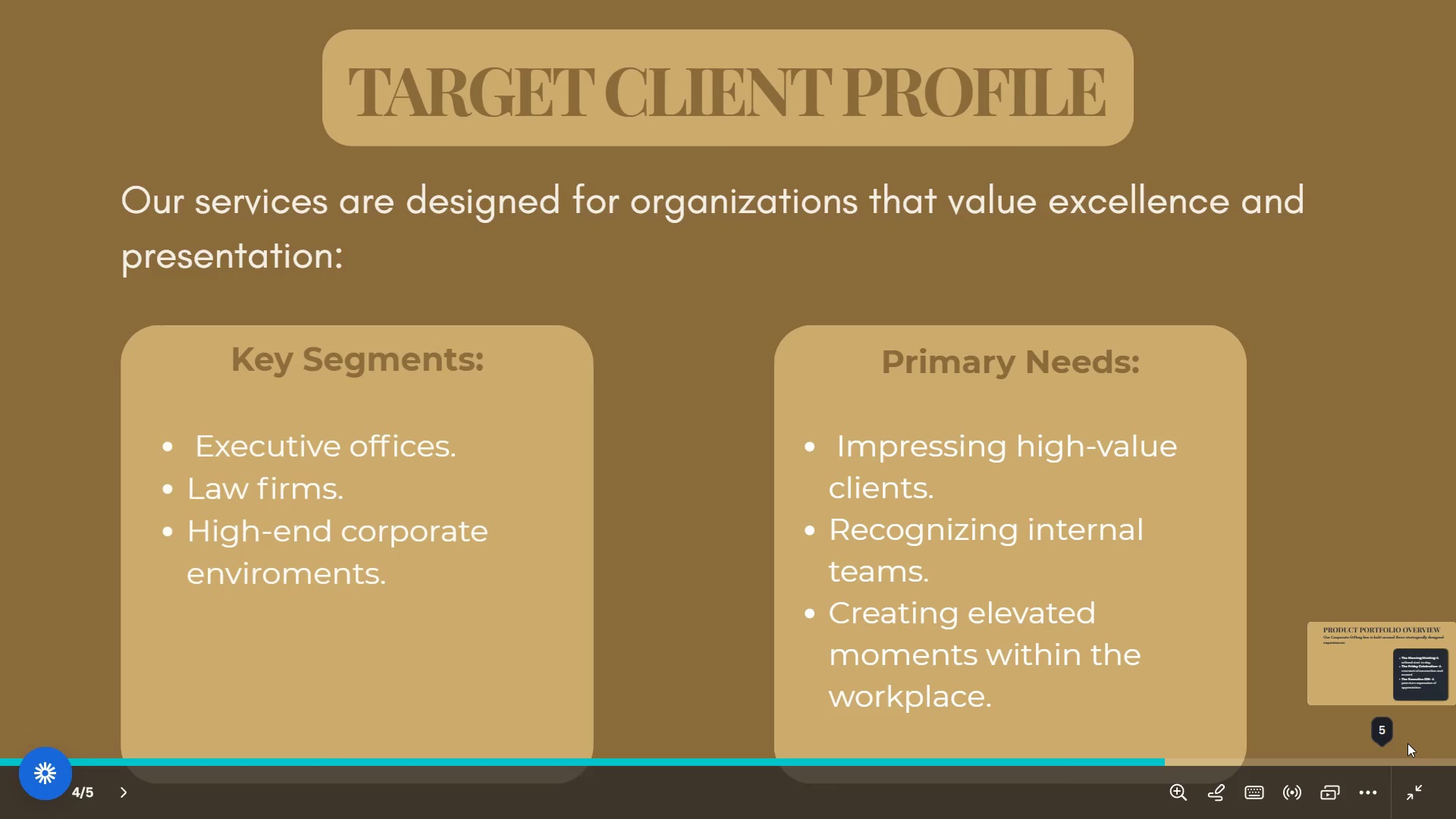 